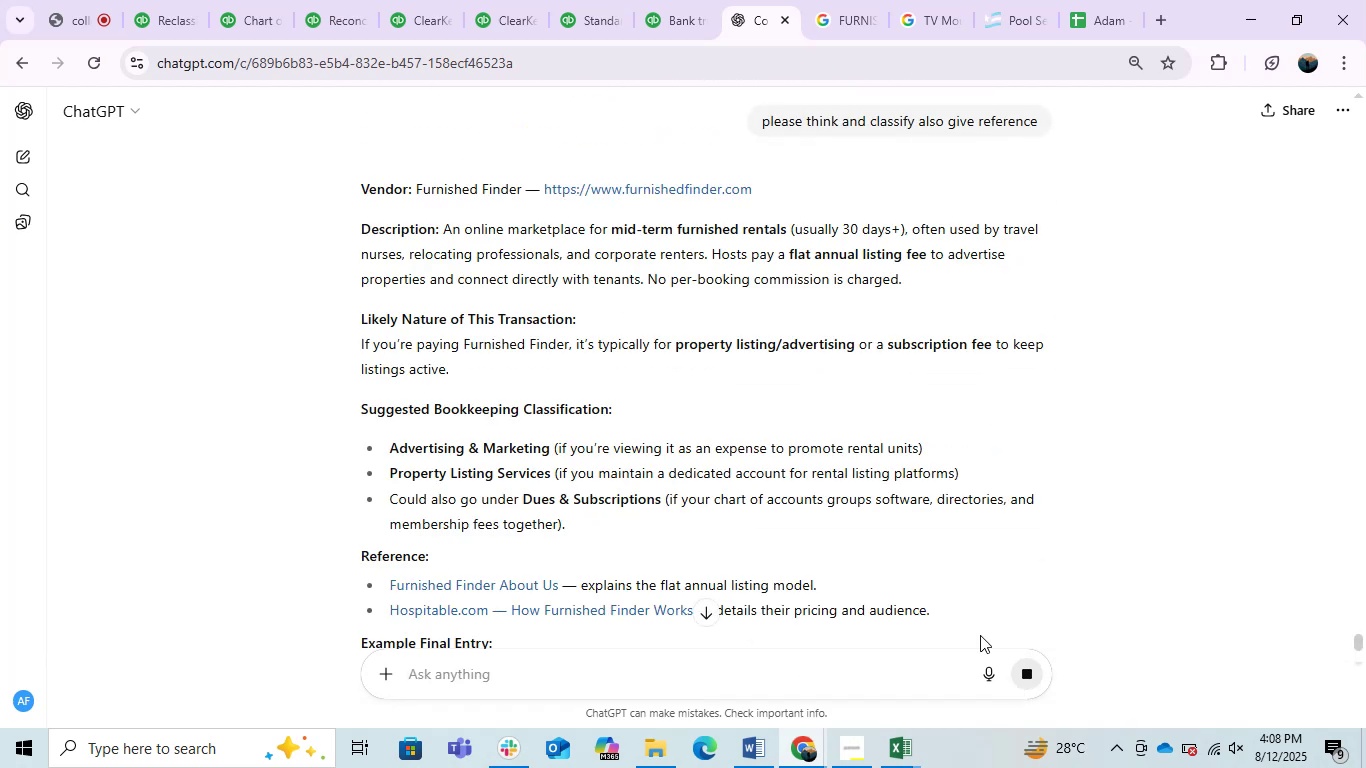 
wait(13.6)
 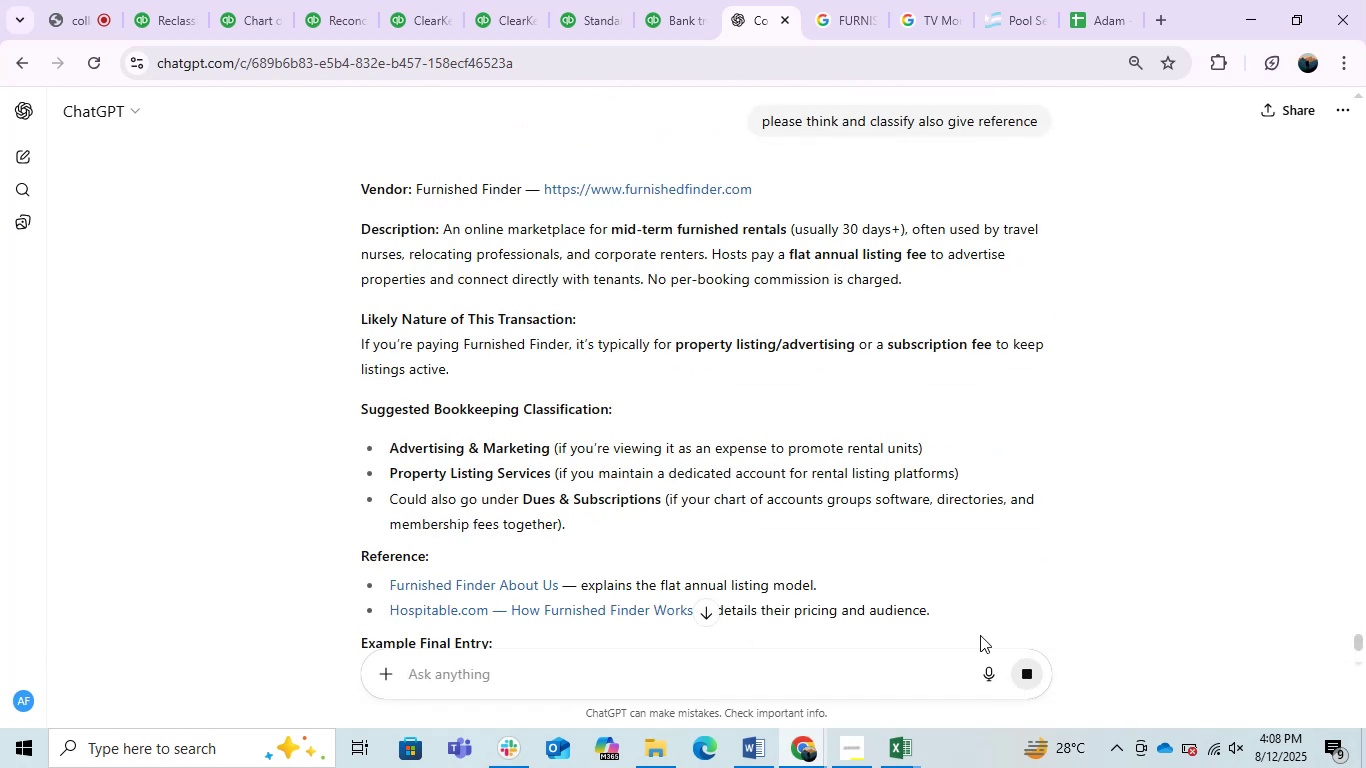 
left_click([72, 11])
 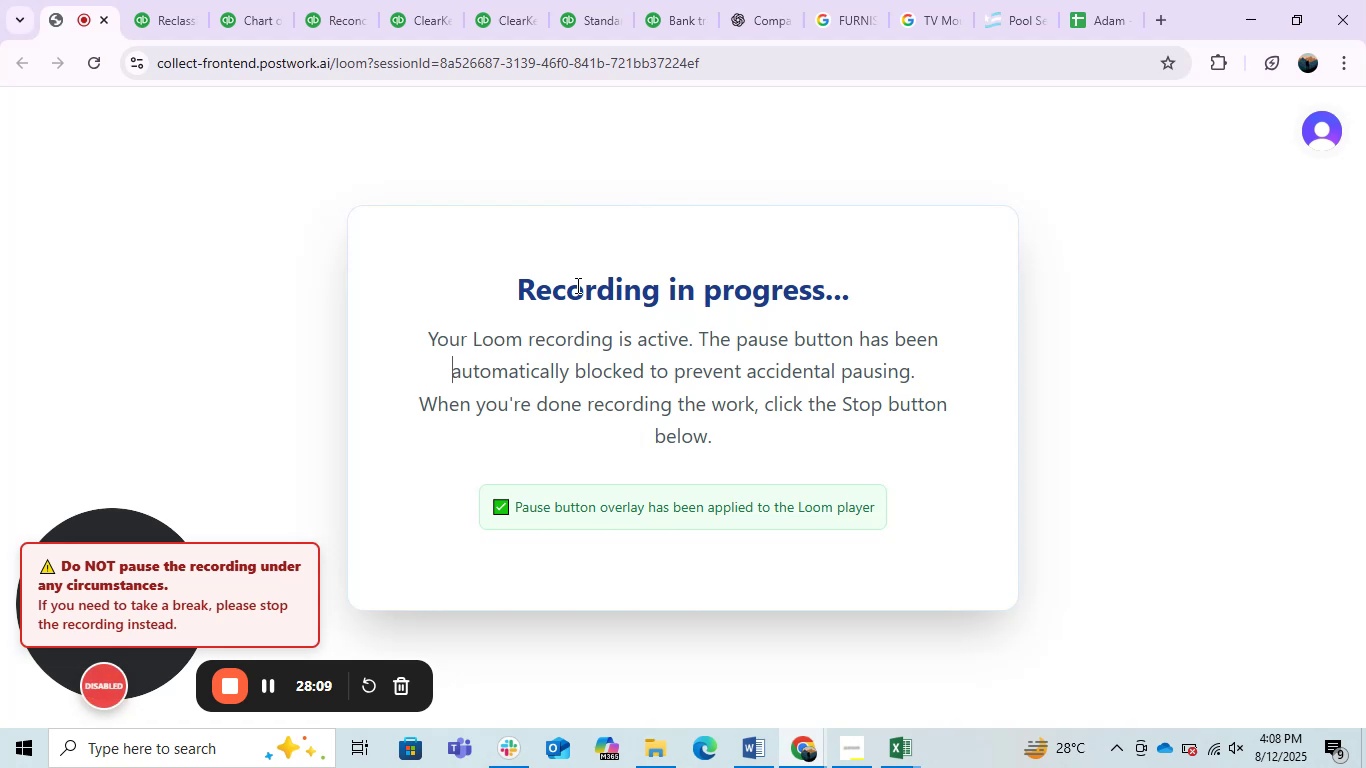 
wait(21.18)
 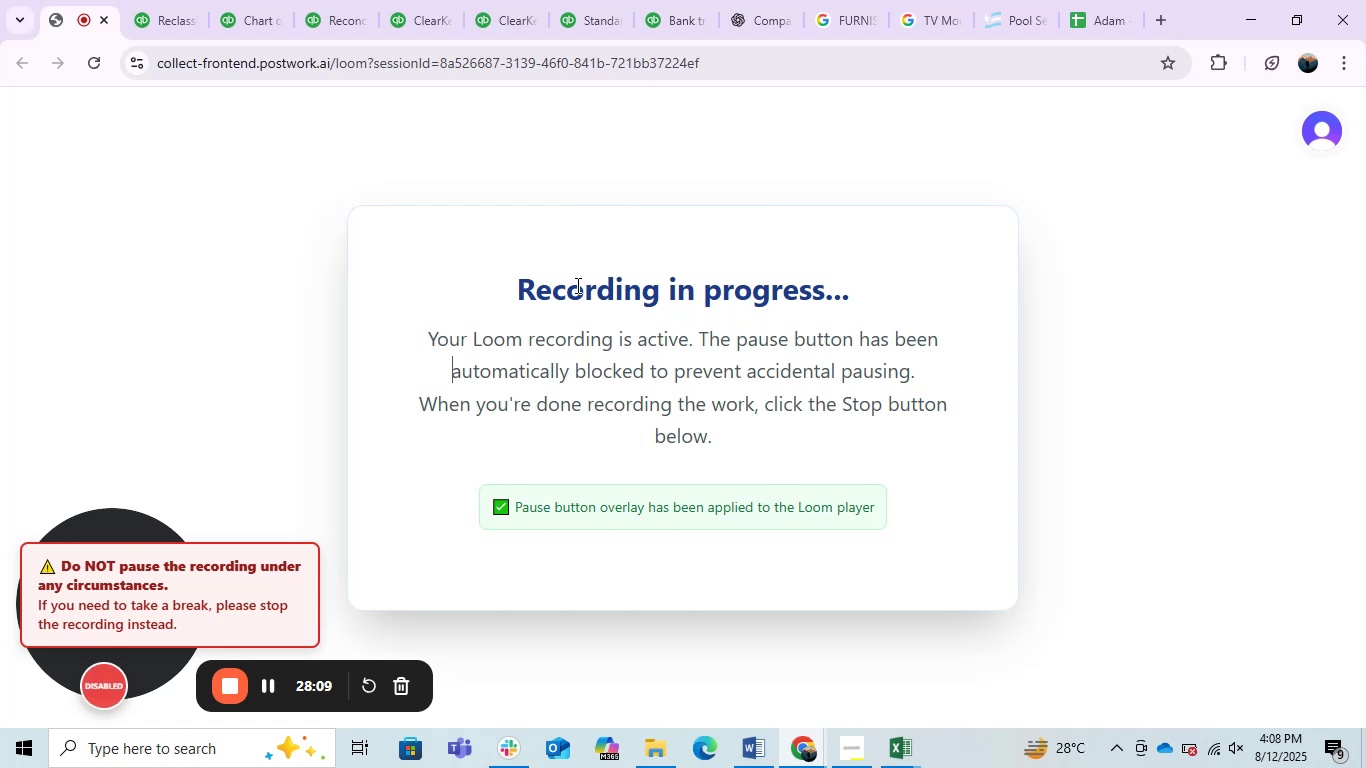 
left_click([687, 0])
 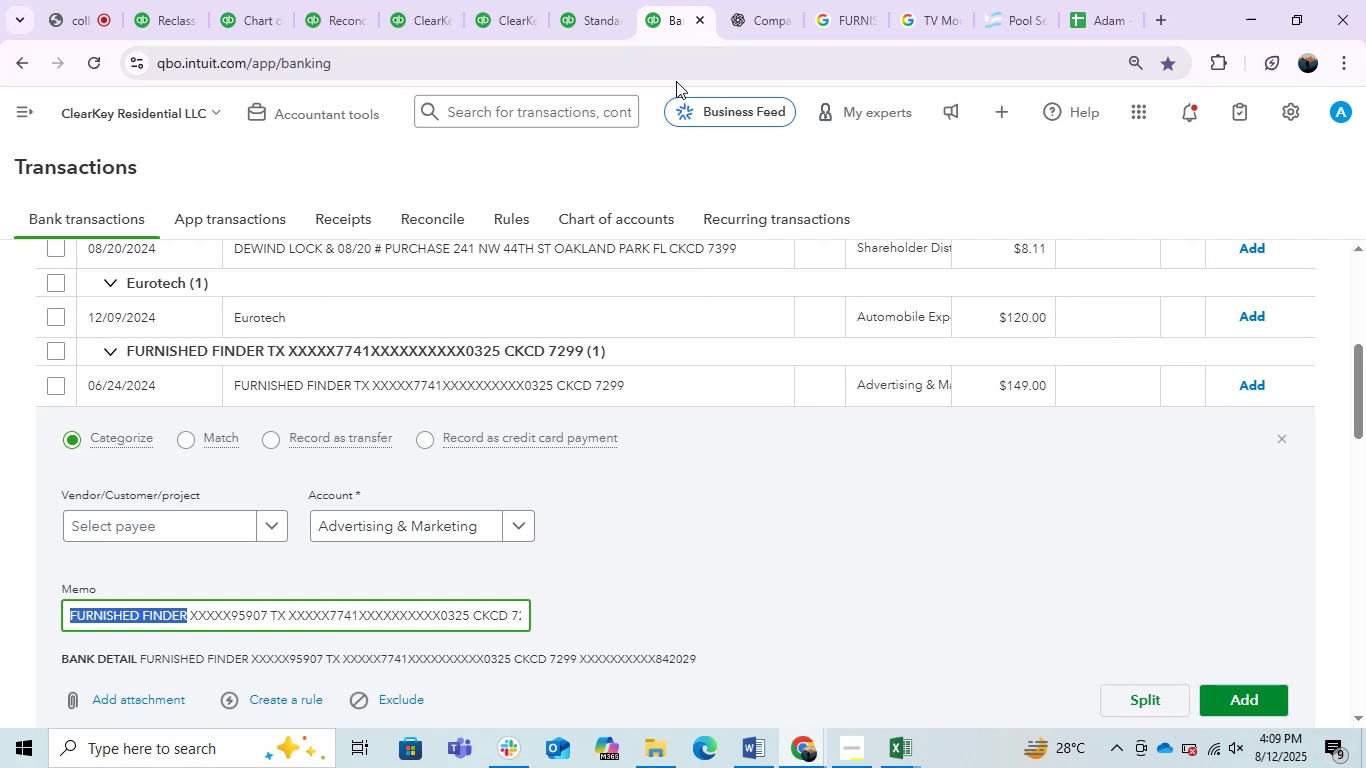 
wait(11.13)
 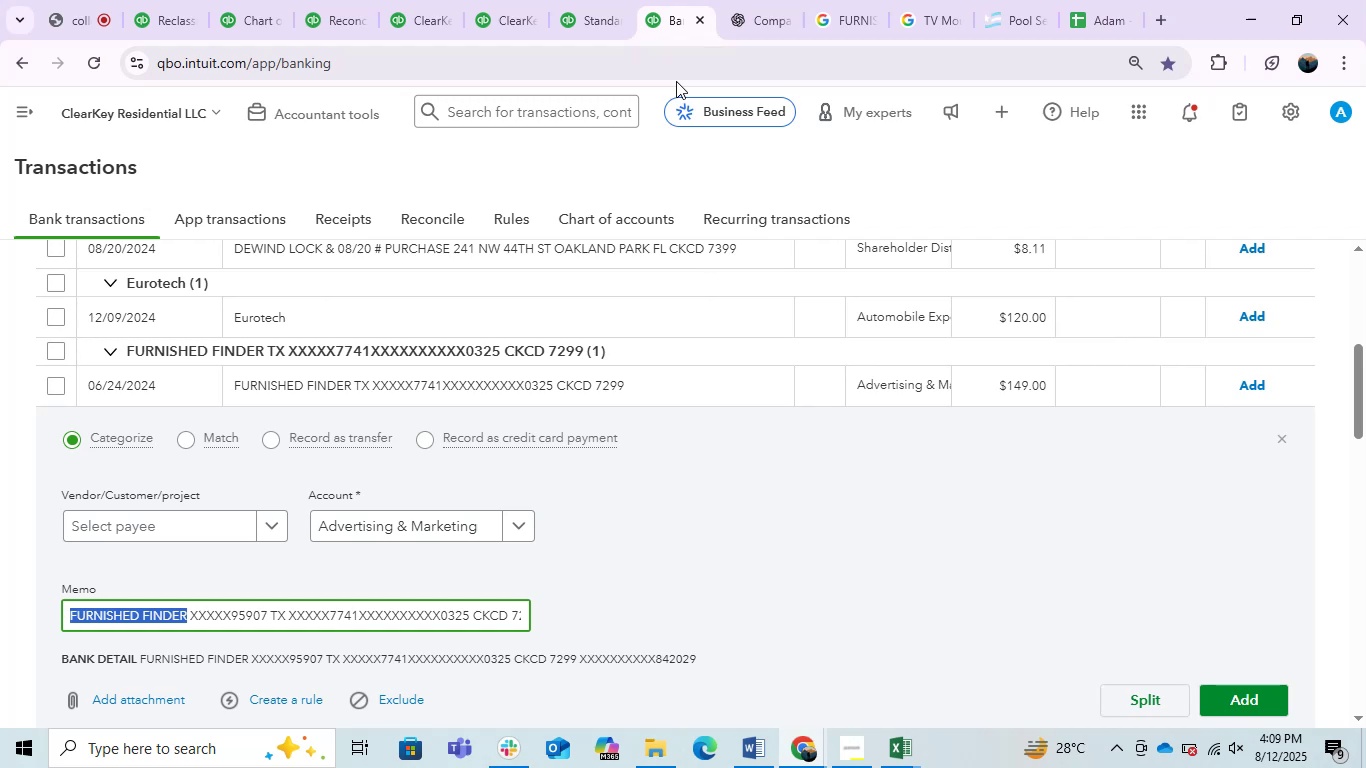 
left_click([314, 564])
 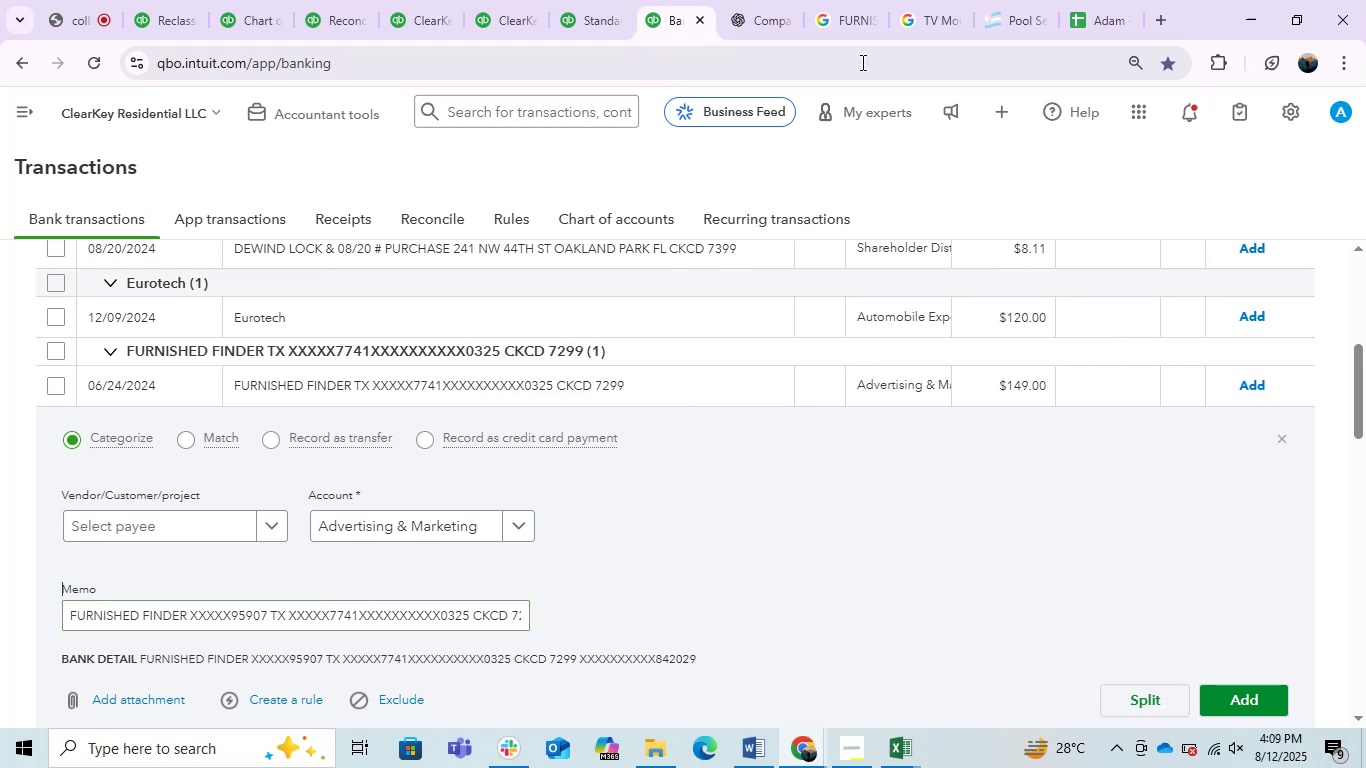 
left_click([763, 0])
 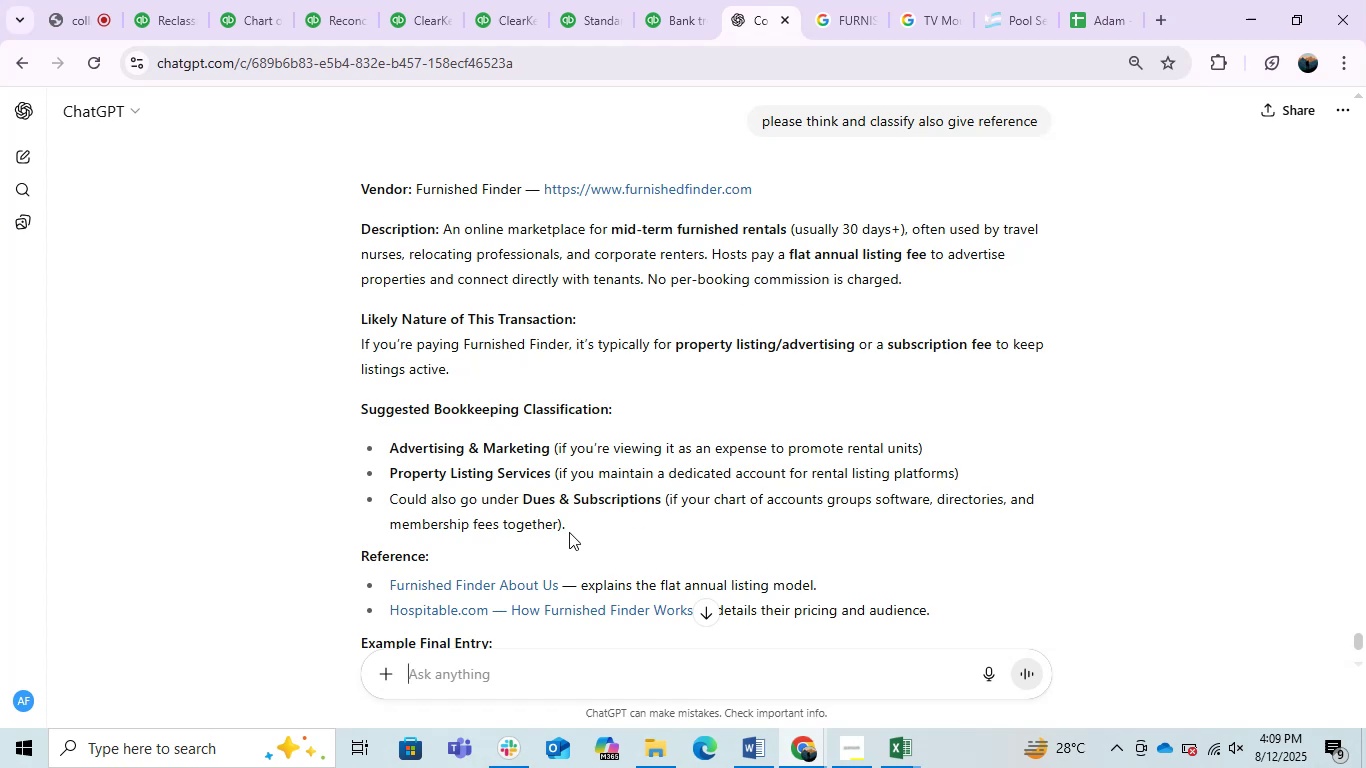 
left_click([849, 0])
 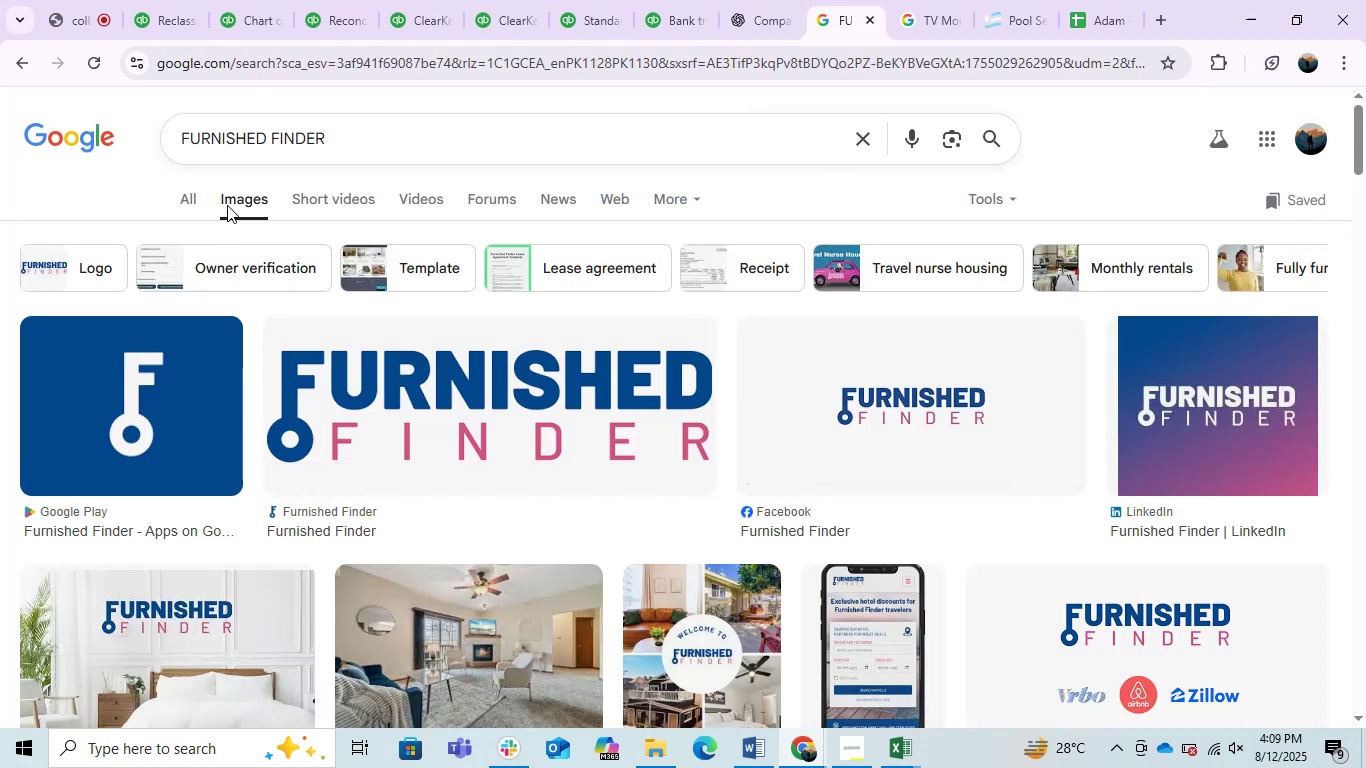 
left_click([187, 192])
 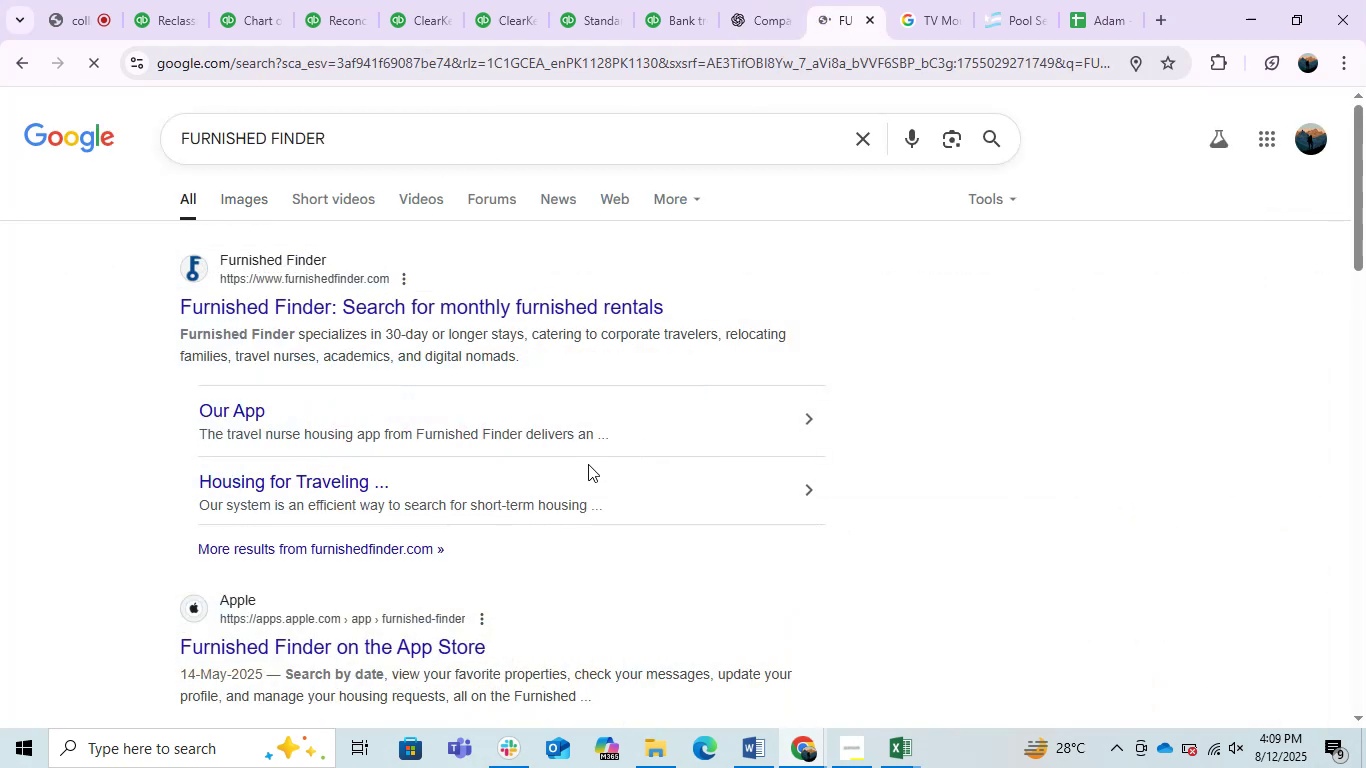 
scroll: coordinate [588, 464], scroll_direction: down, amount: 2.0
 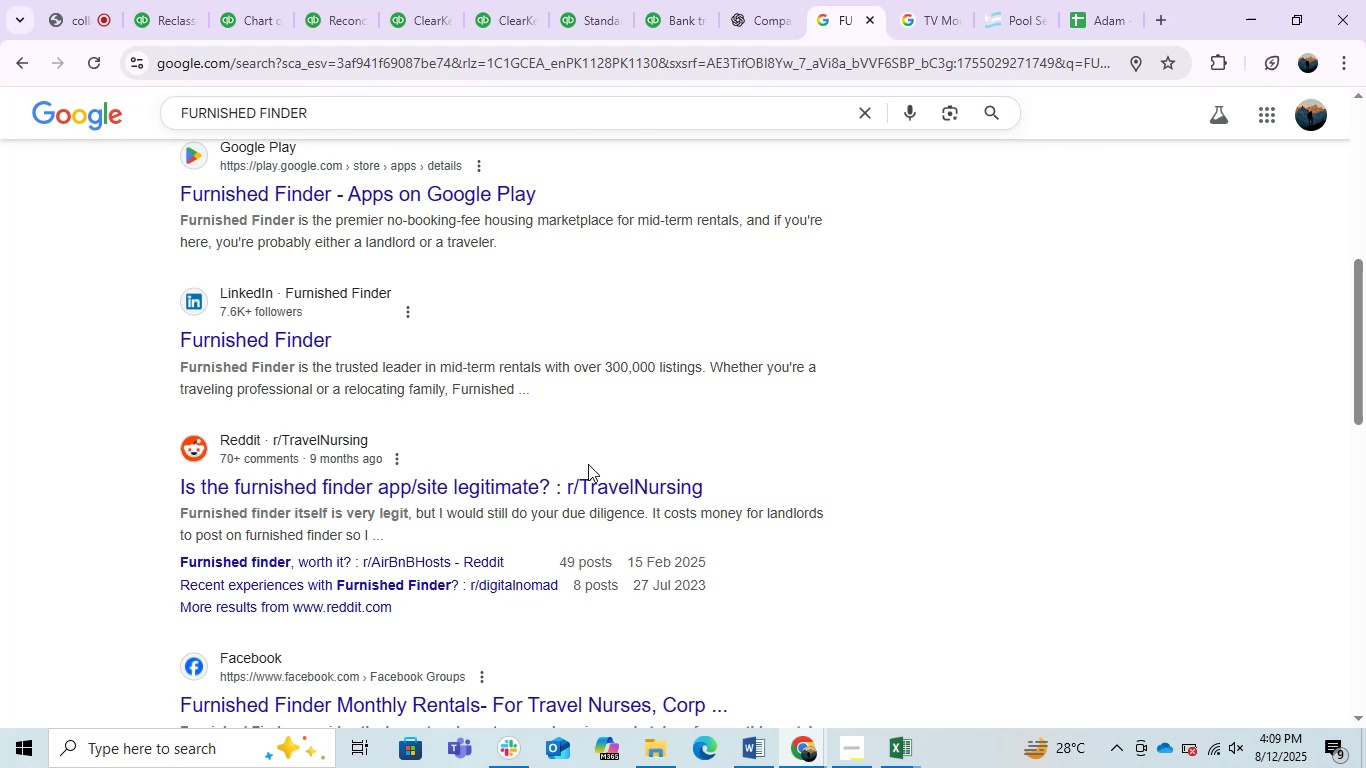 
scroll: coordinate [564, 425], scroll_direction: up, amount: 2.0
 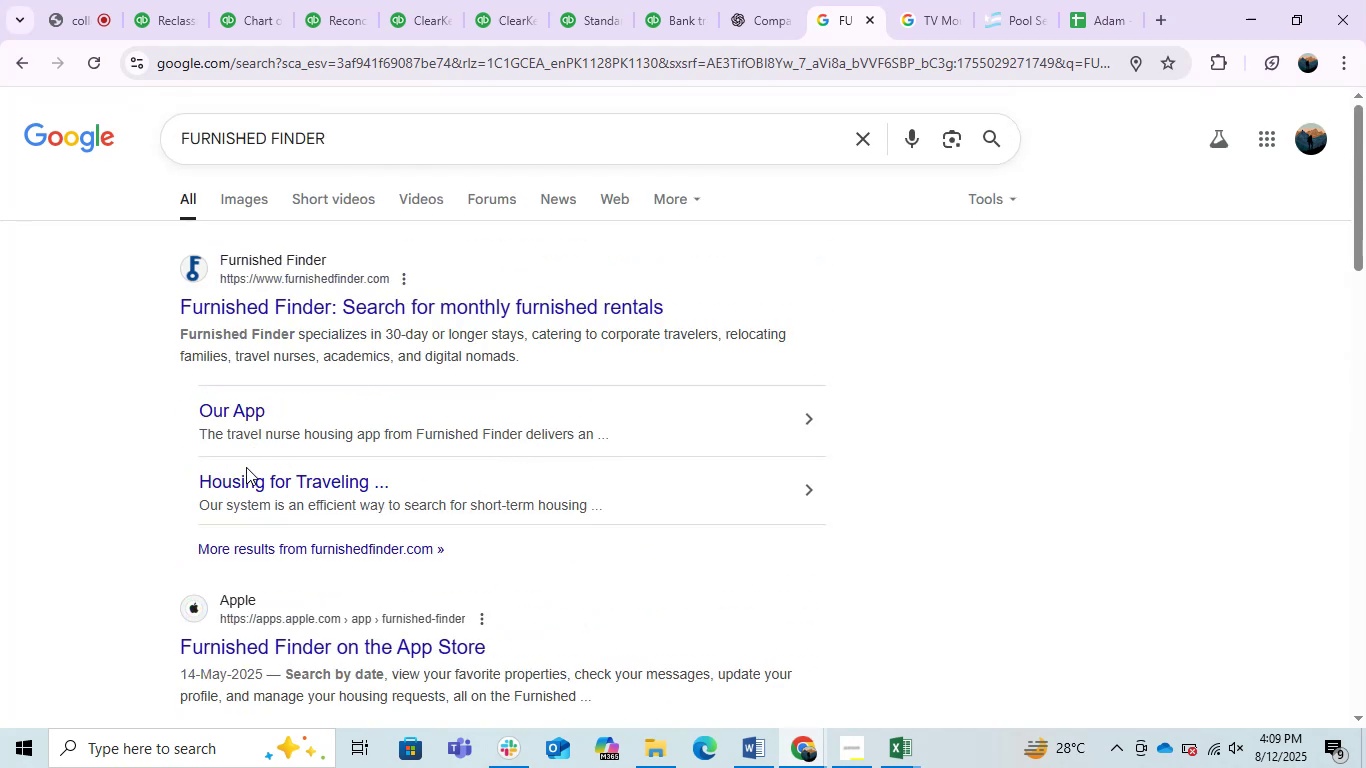 
mouse_move([377, 606])
 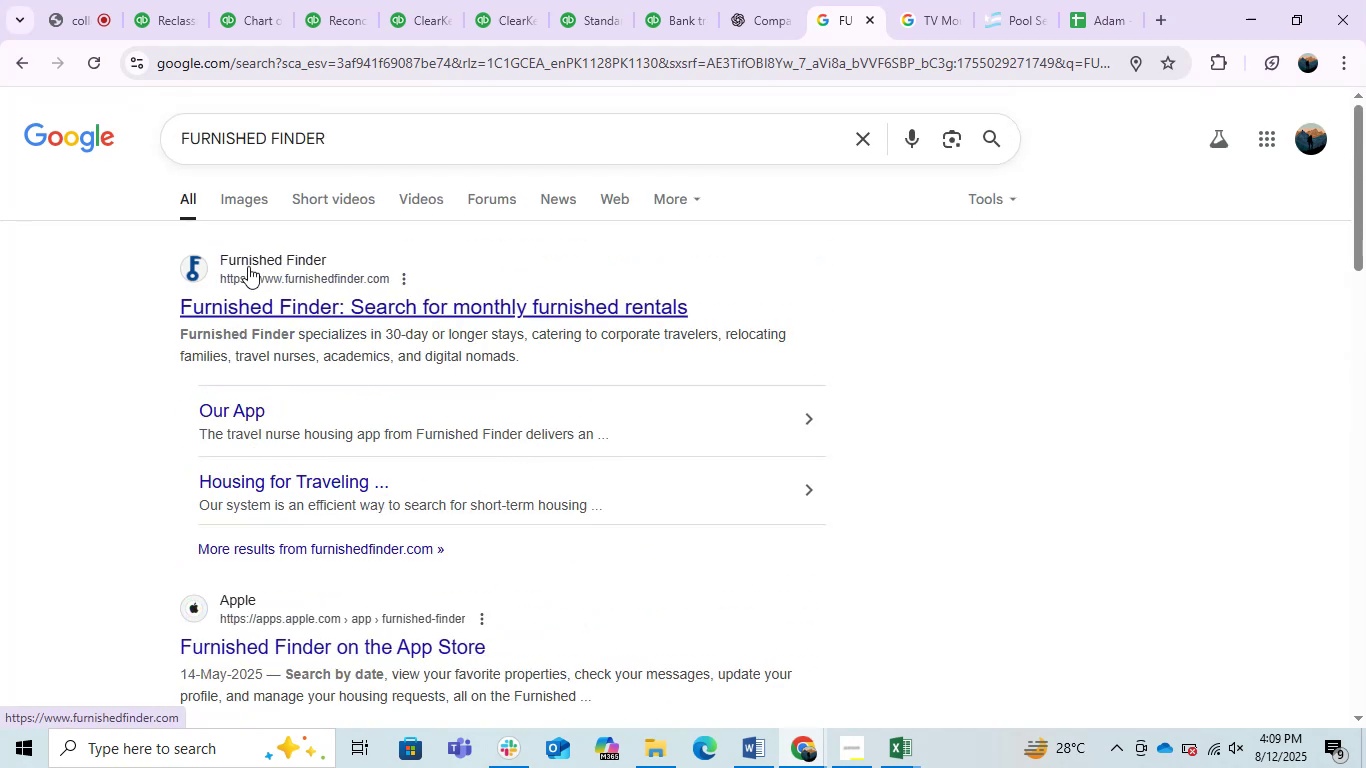 
left_click([246, 265])
 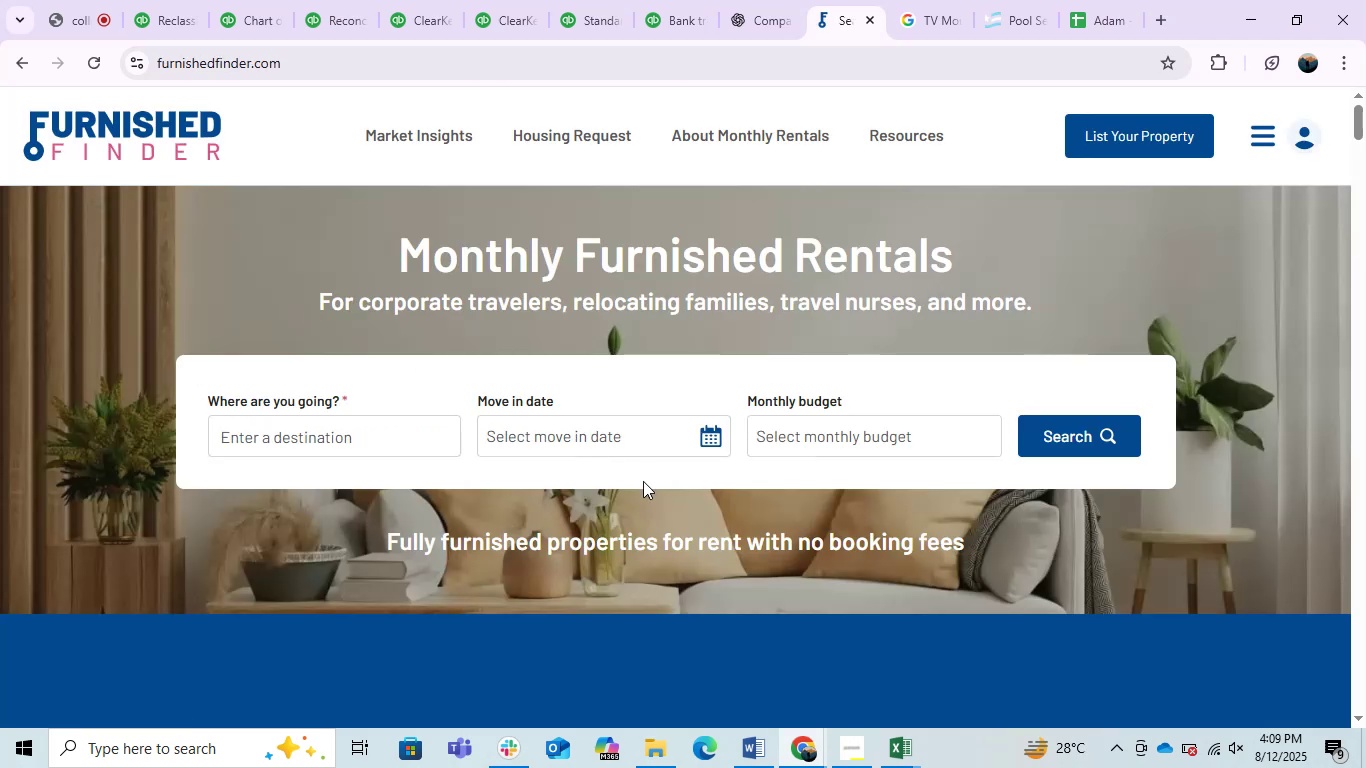 
scroll: coordinate [648, 487], scroll_direction: down, amount: 7.0
 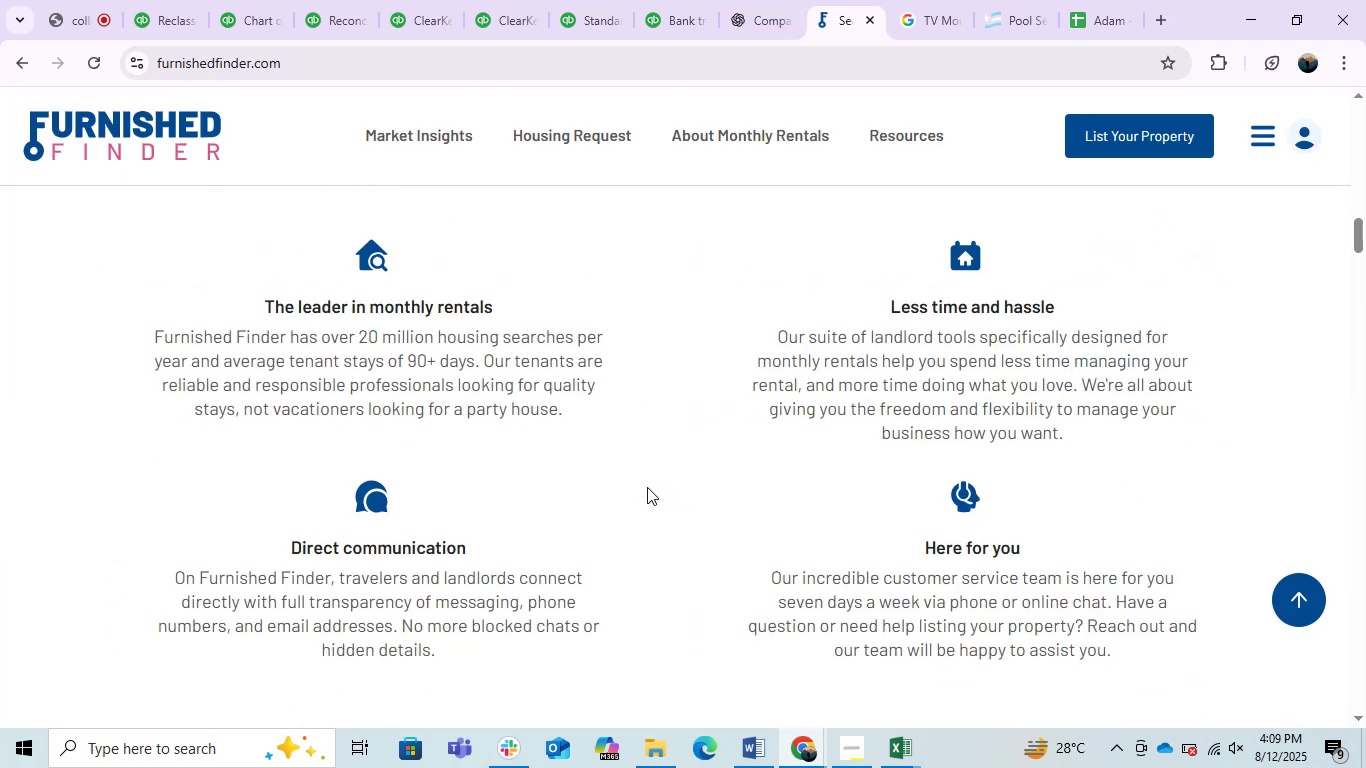 
scroll: coordinate [647, 487], scroll_direction: up, amount: 10.0
 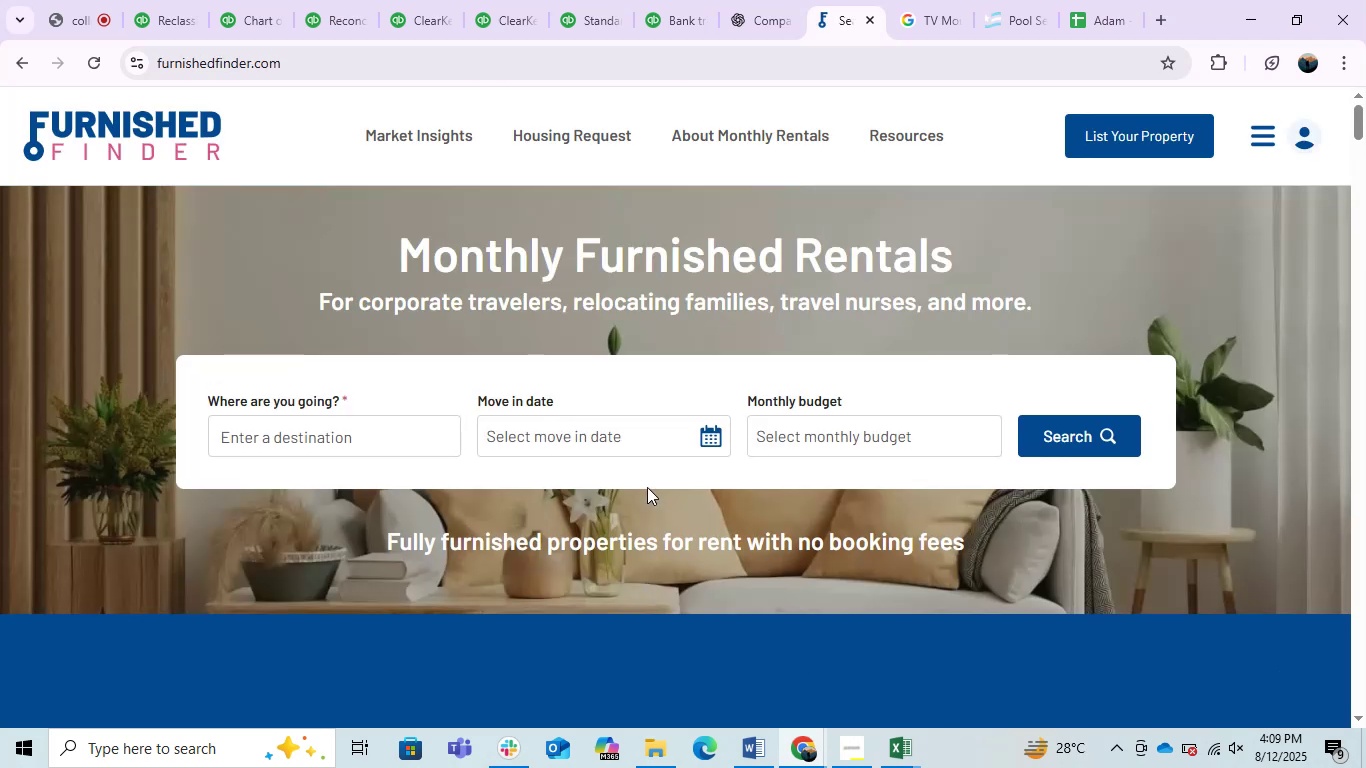 
scroll: coordinate [647, 487], scroll_direction: down, amount: 2.0
 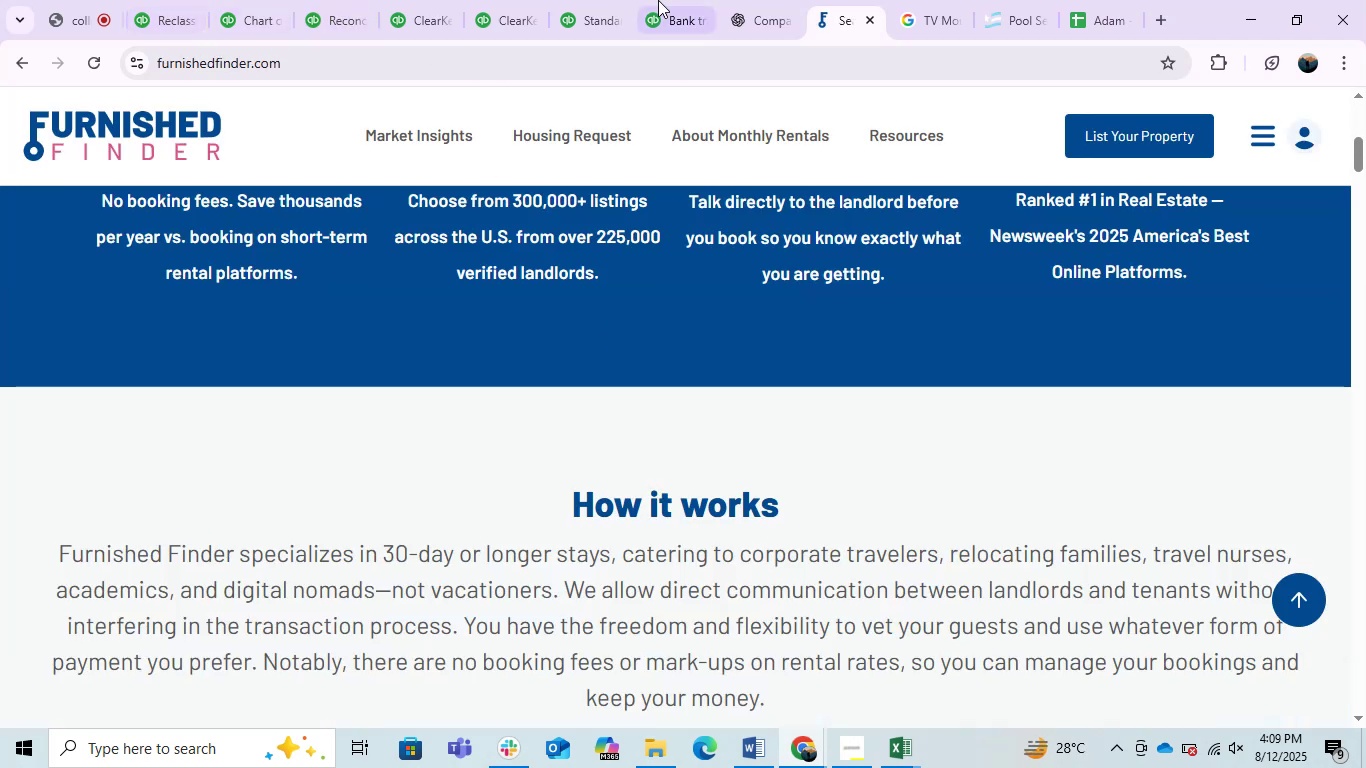 
left_click([655, 0])
 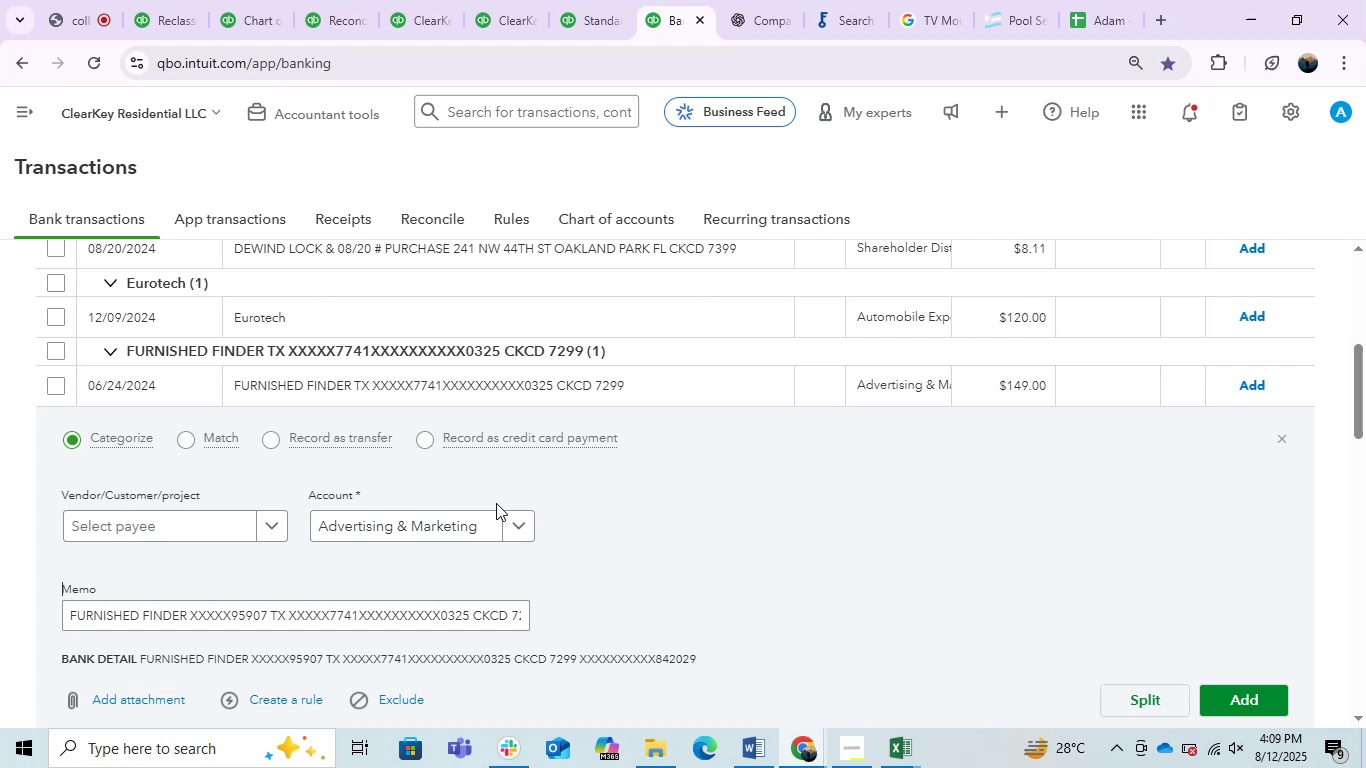 
left_click([460, 521])
 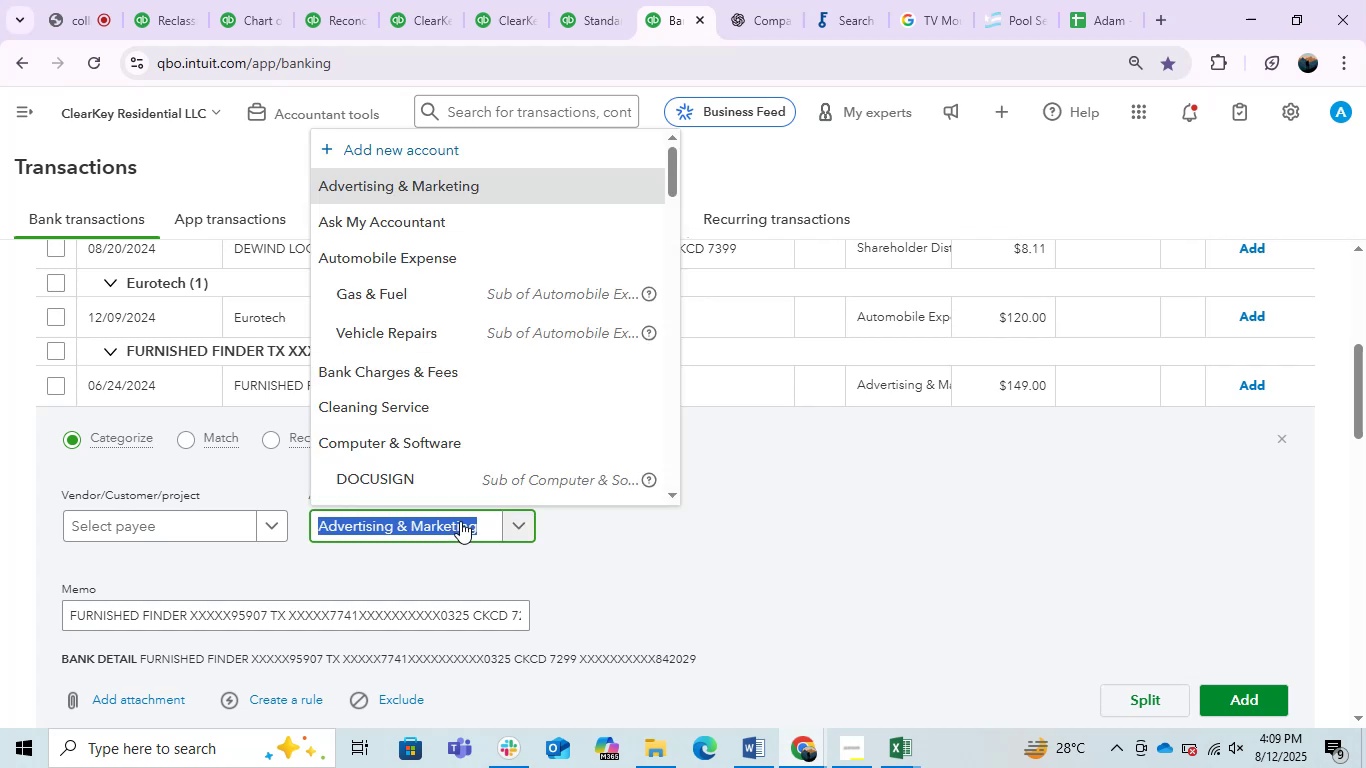 
type(ask)
 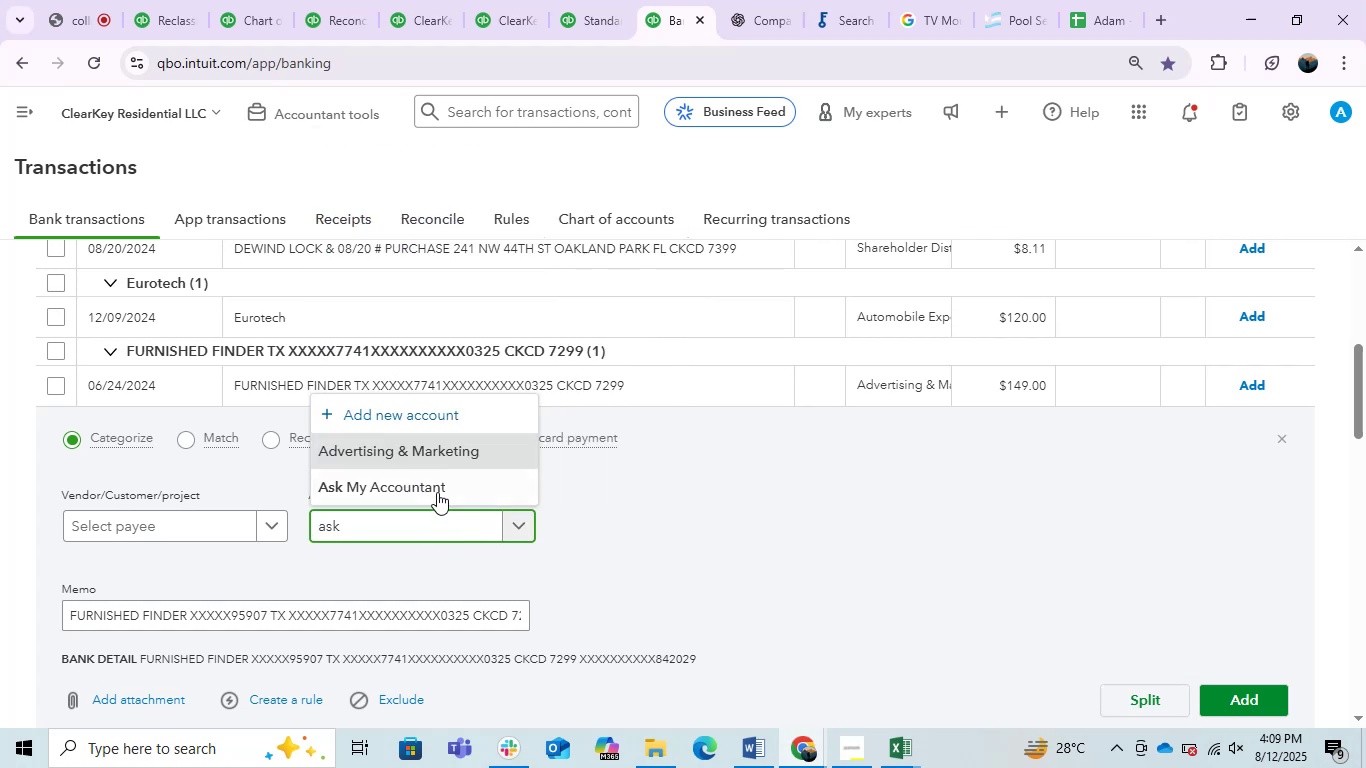 
left_click([436, 492])
 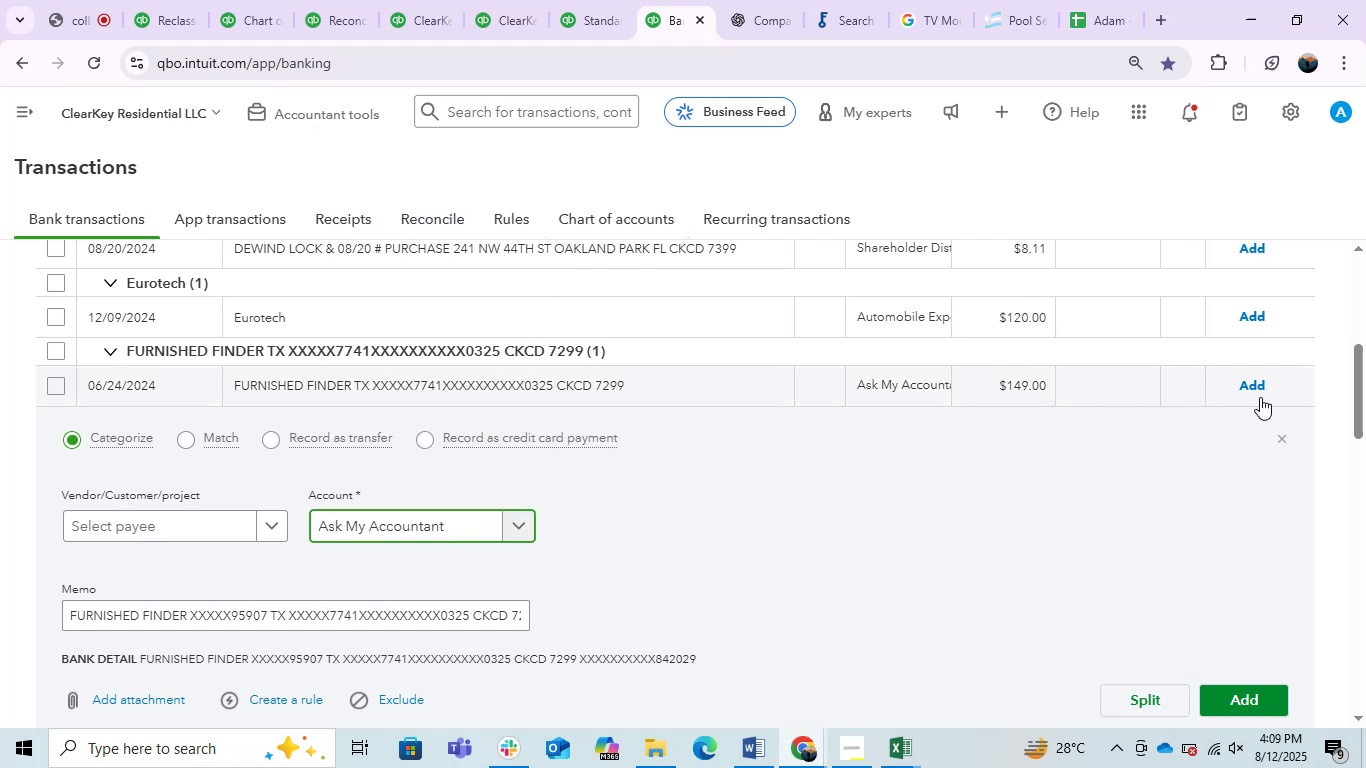 
left_click([1260, 392])
 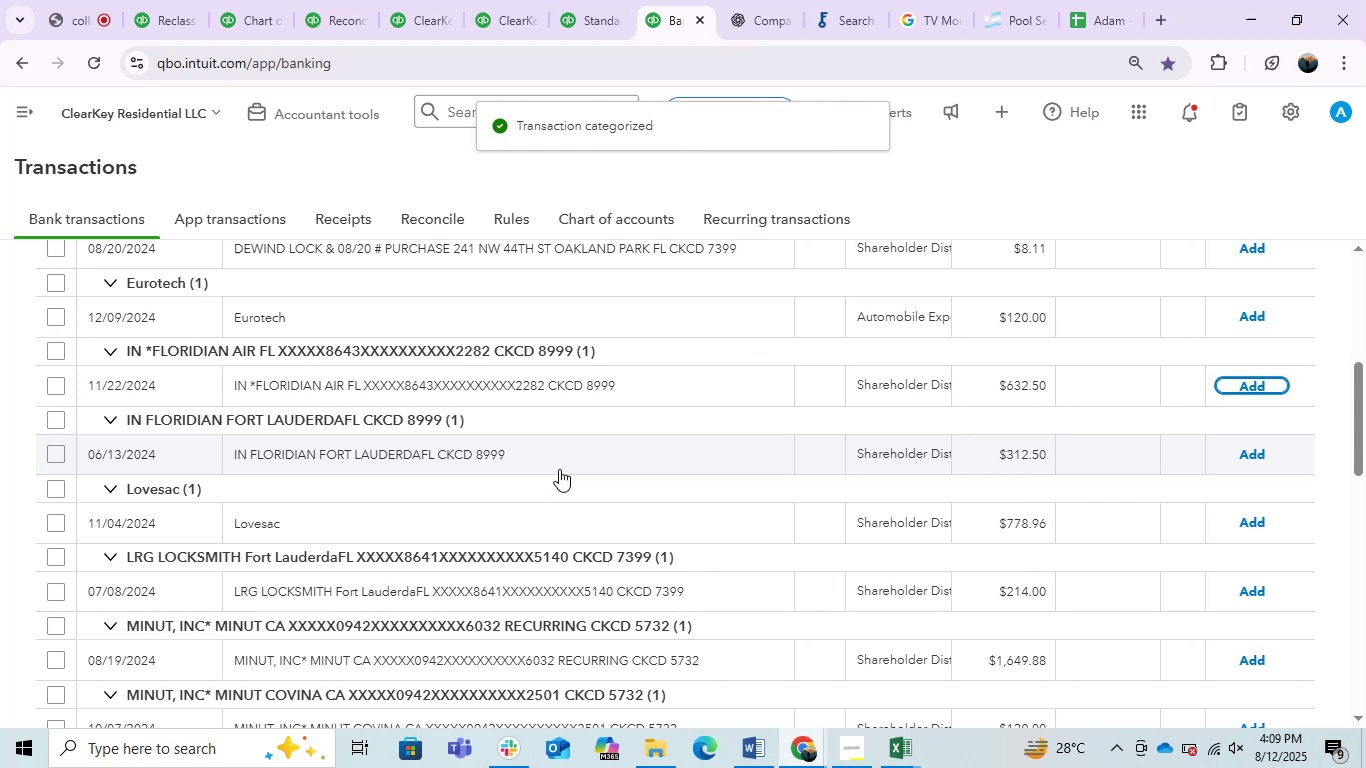 
left_click([427, 324])
 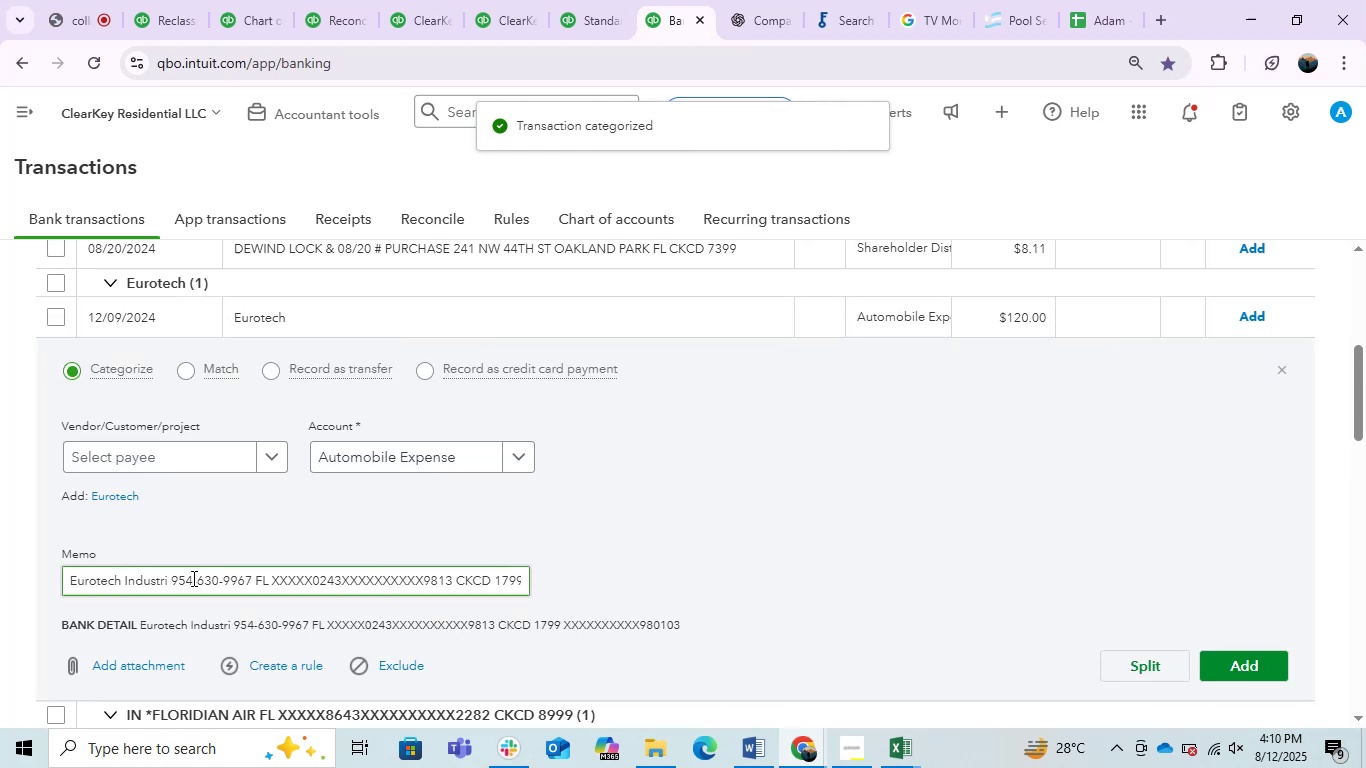 
left_click_drag(start_coordinate=[167, 578], to_coordinate=[49, 562])
 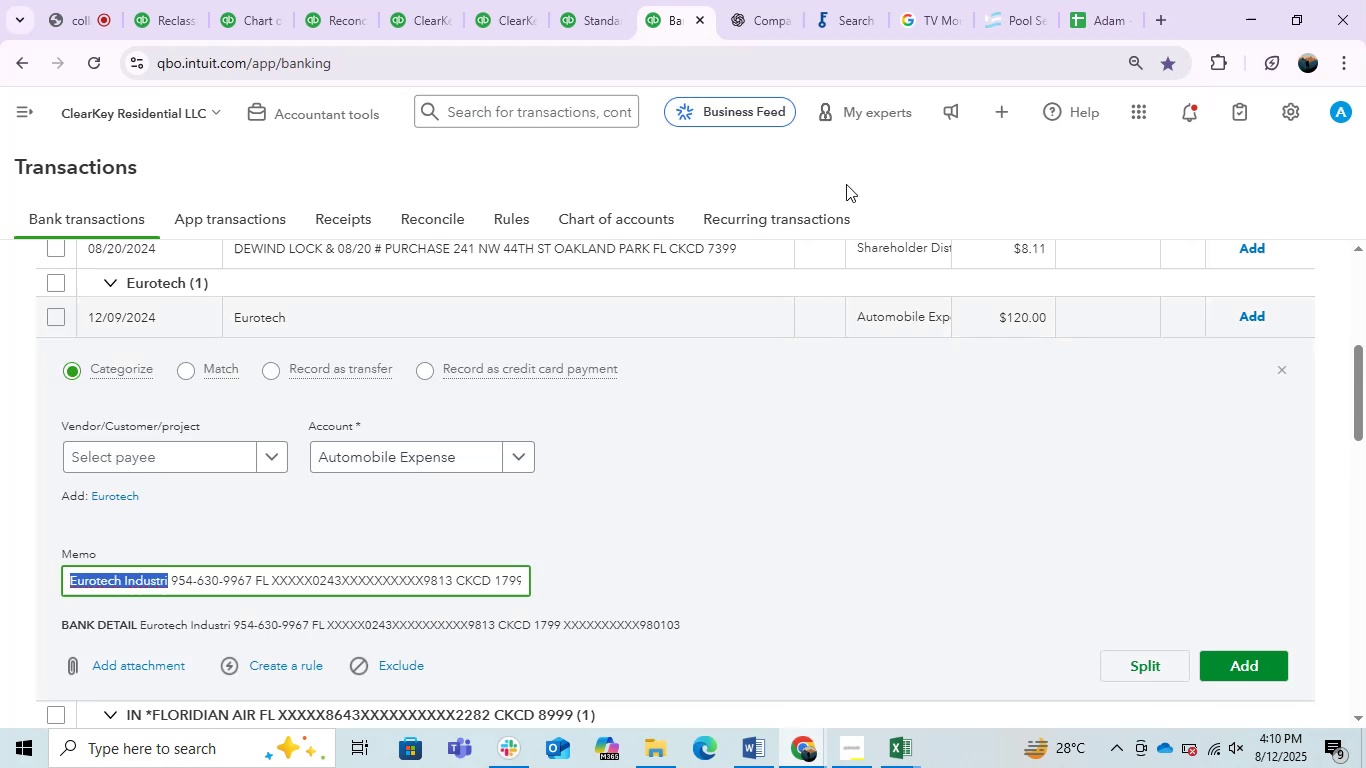 
key(Control+C)
 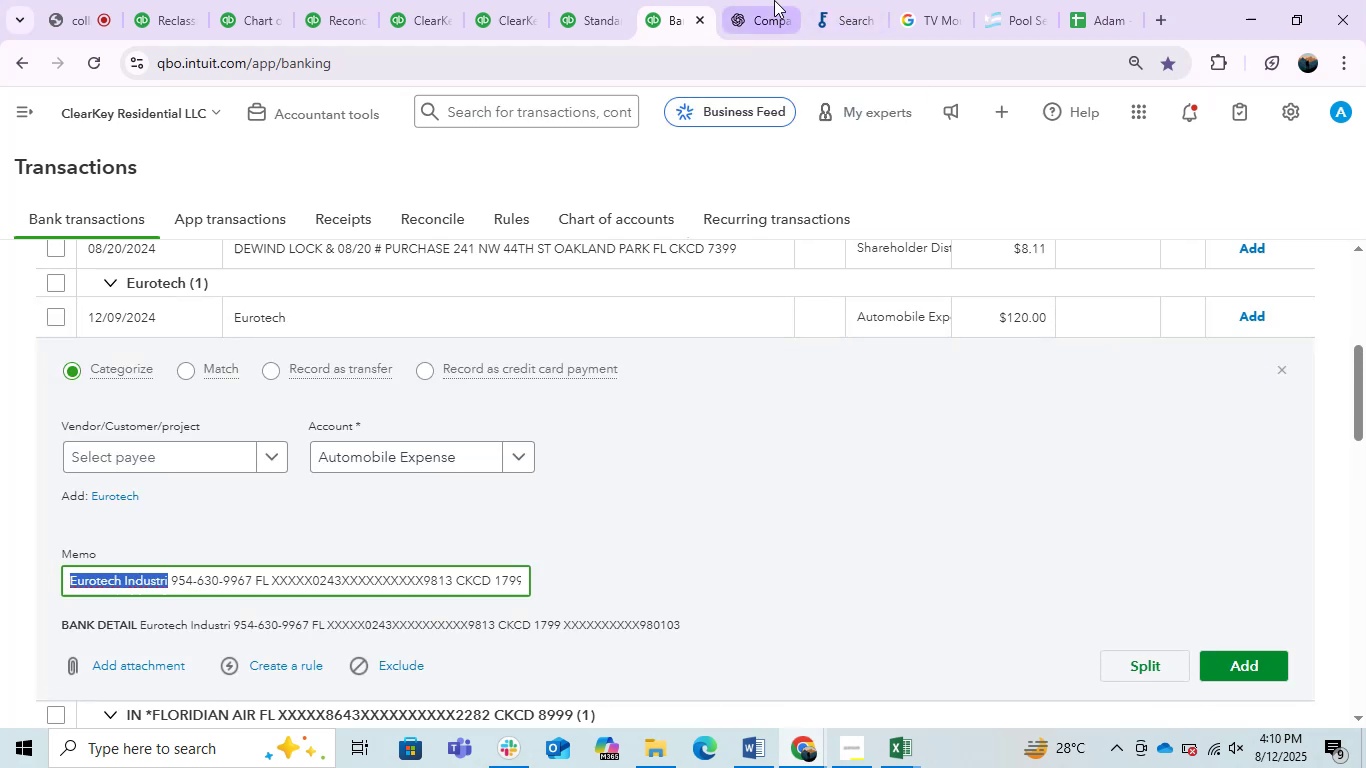 
left_click([847, 0])
 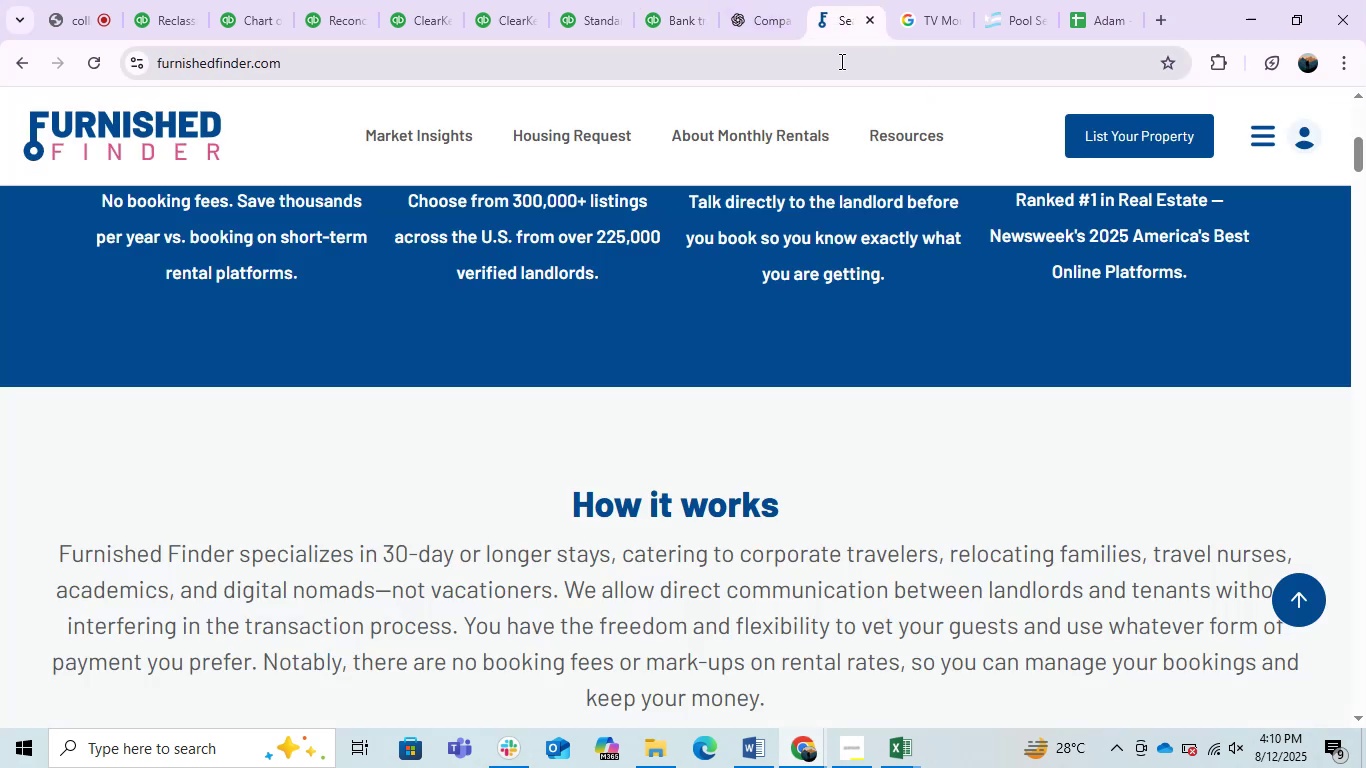 
key(Control+ControlLeft)
 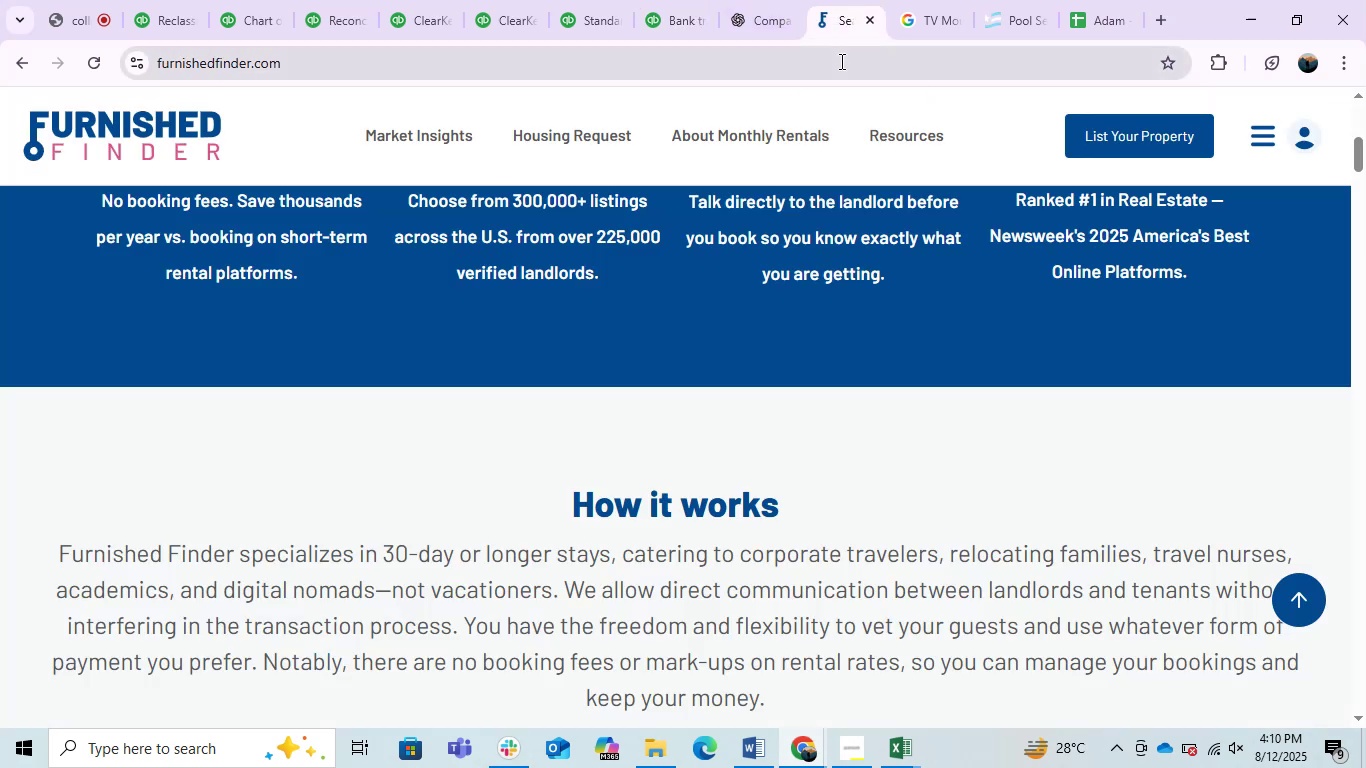 
key(Control+V)
 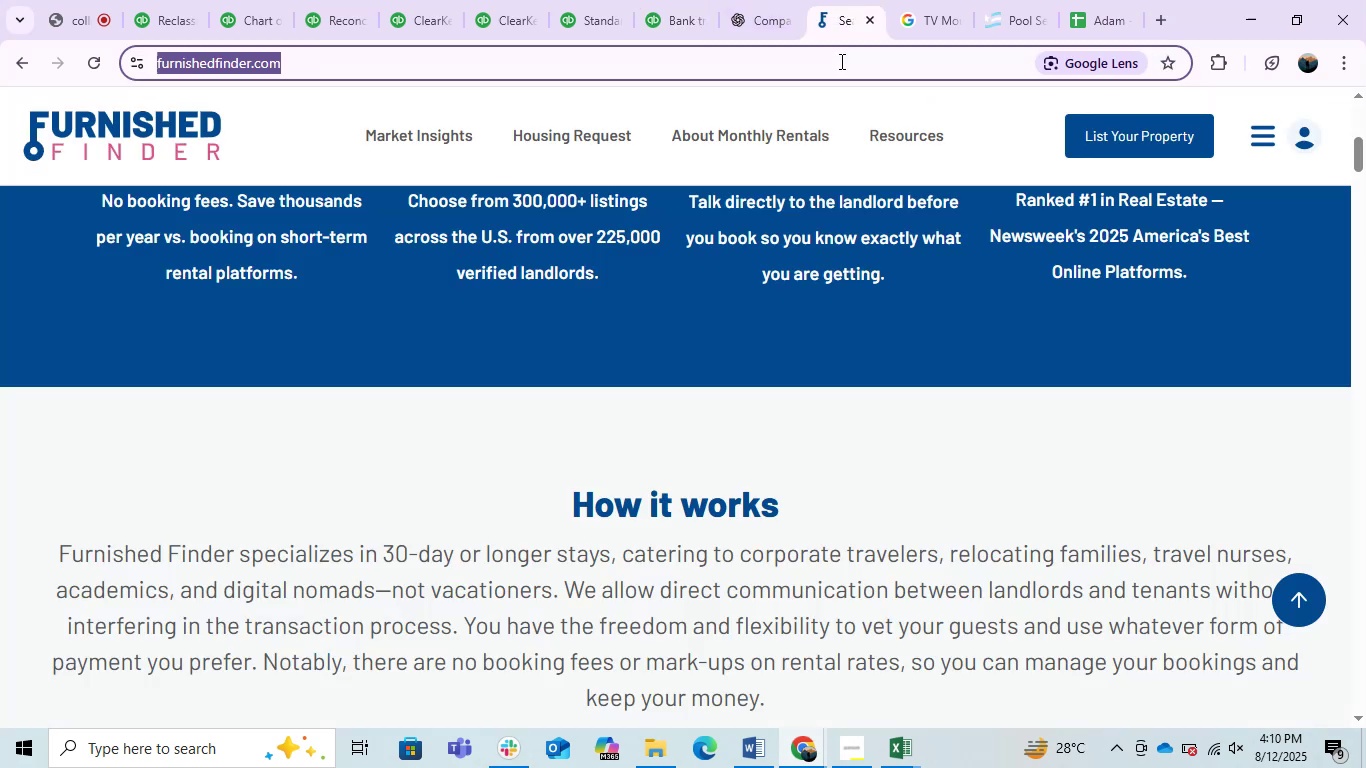 
double_click([840, 61])
 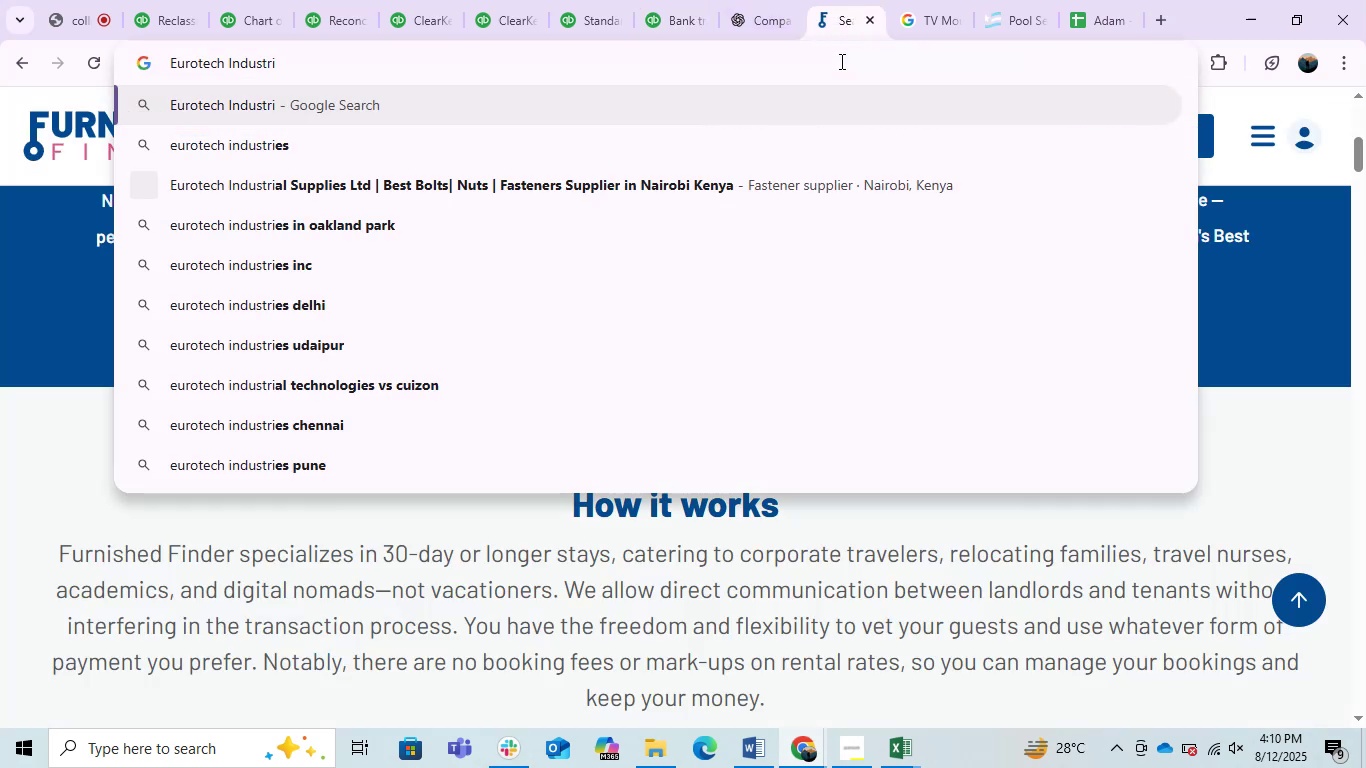 
key(Enter)
 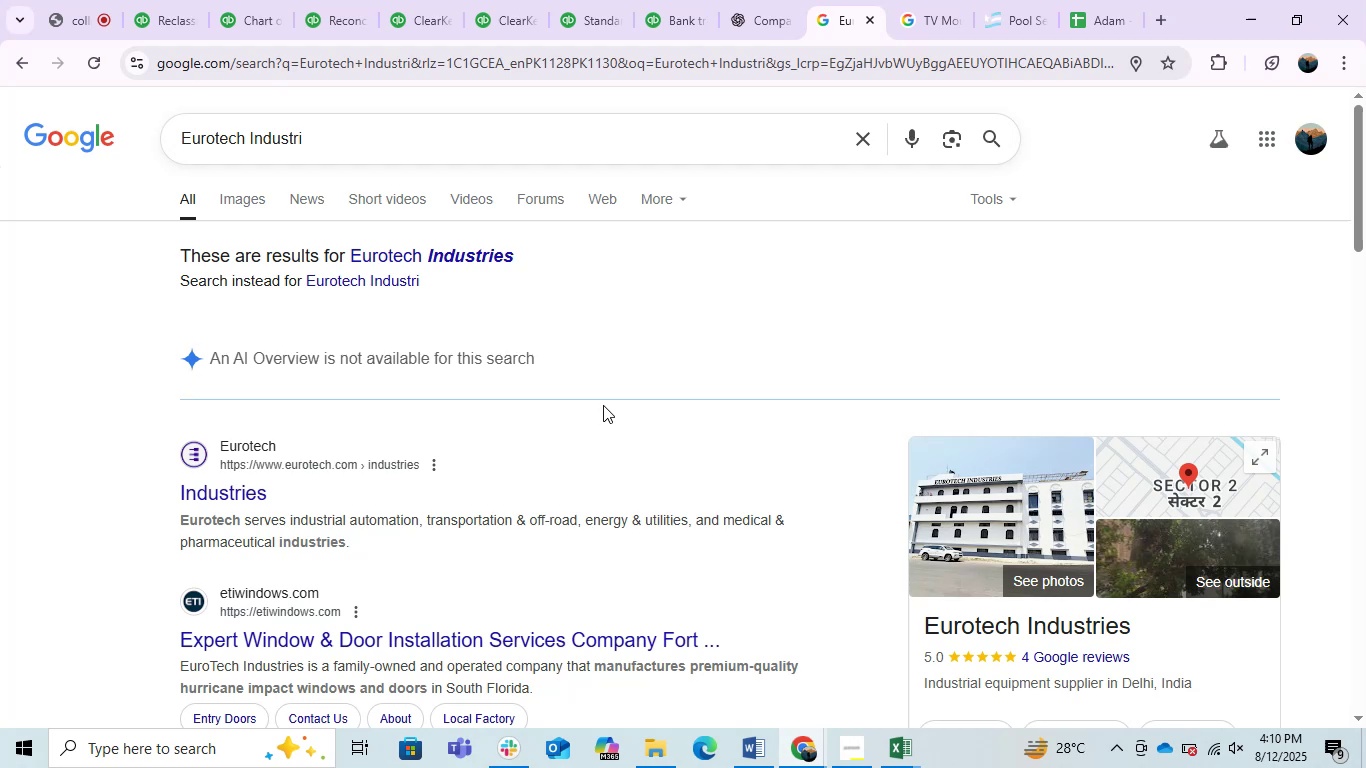 
wait(5.78)
 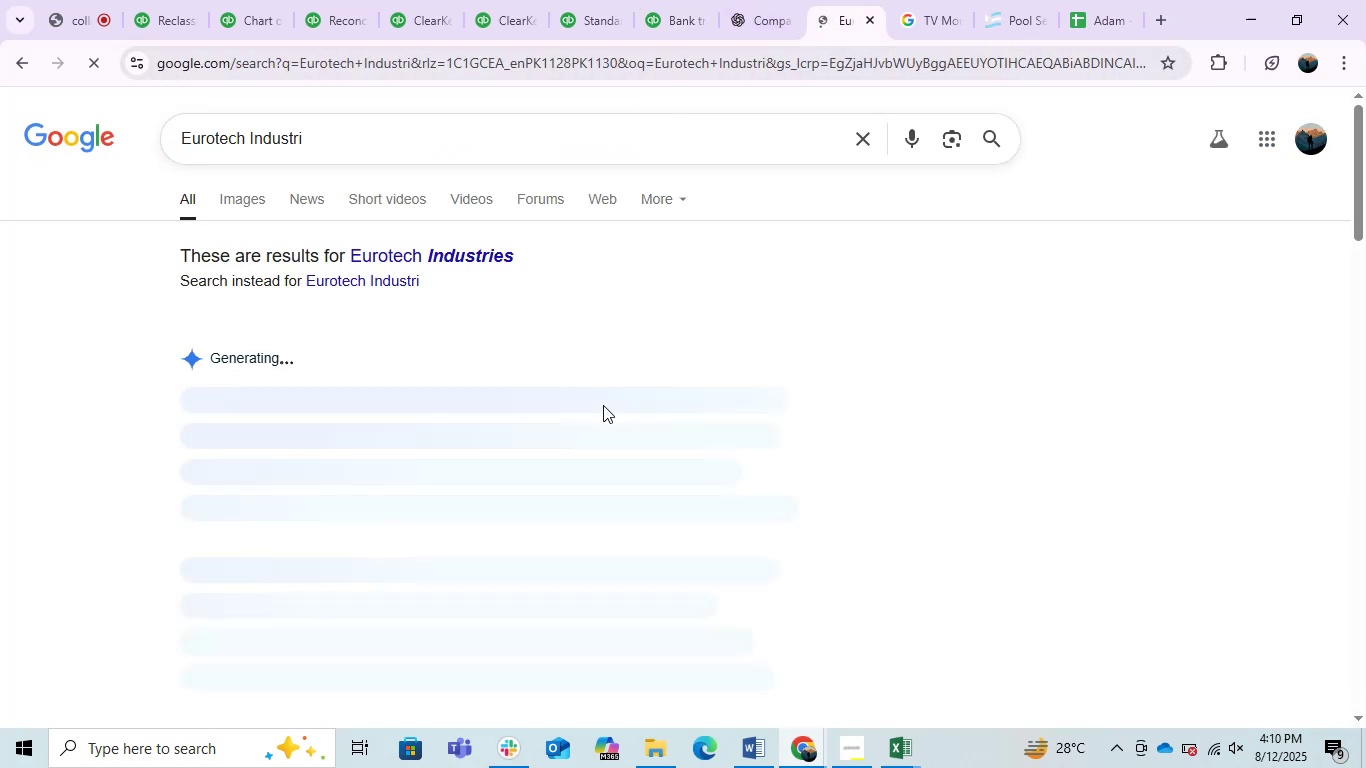 
scroll: coordinate [603, 405], scroll_direction: down, amount: 3.0
 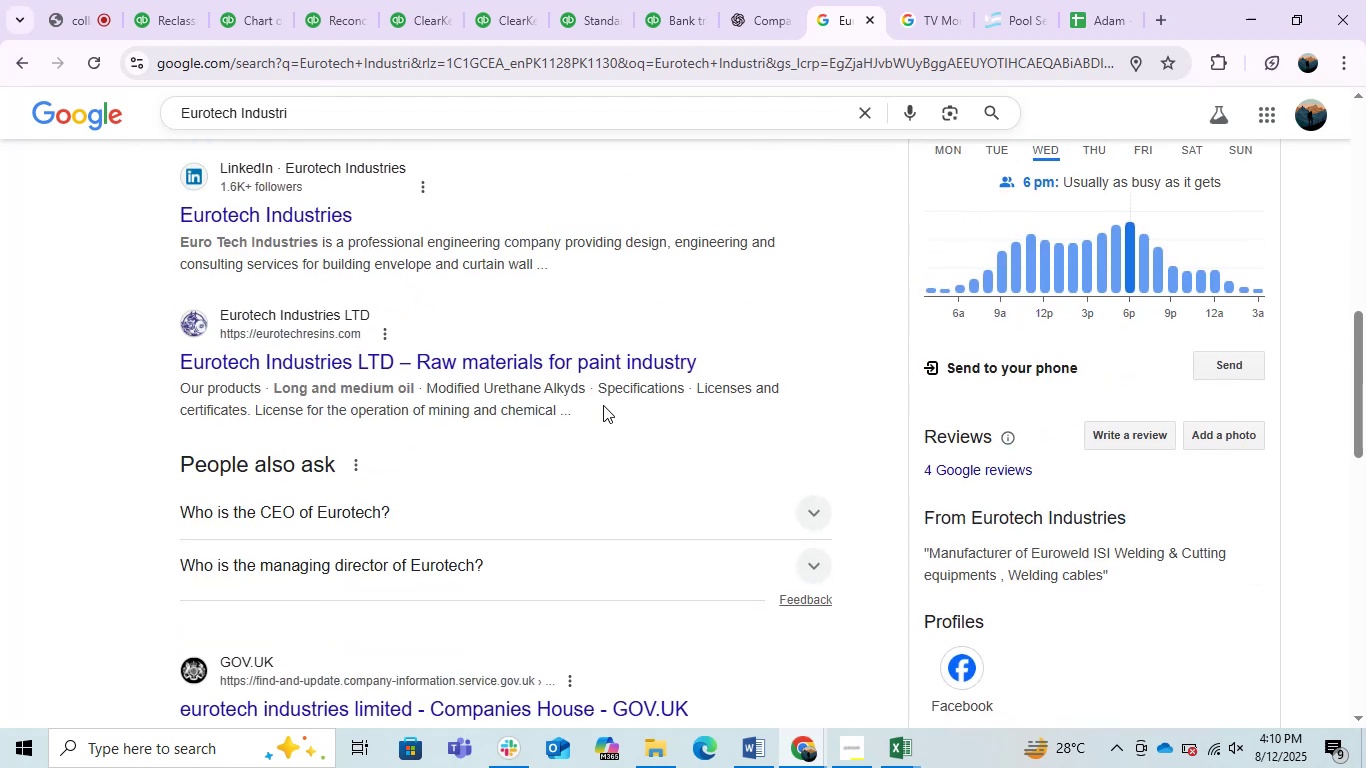 
scroll: coordinate [601, 405], scroll_direction: up, amount: 3.0
 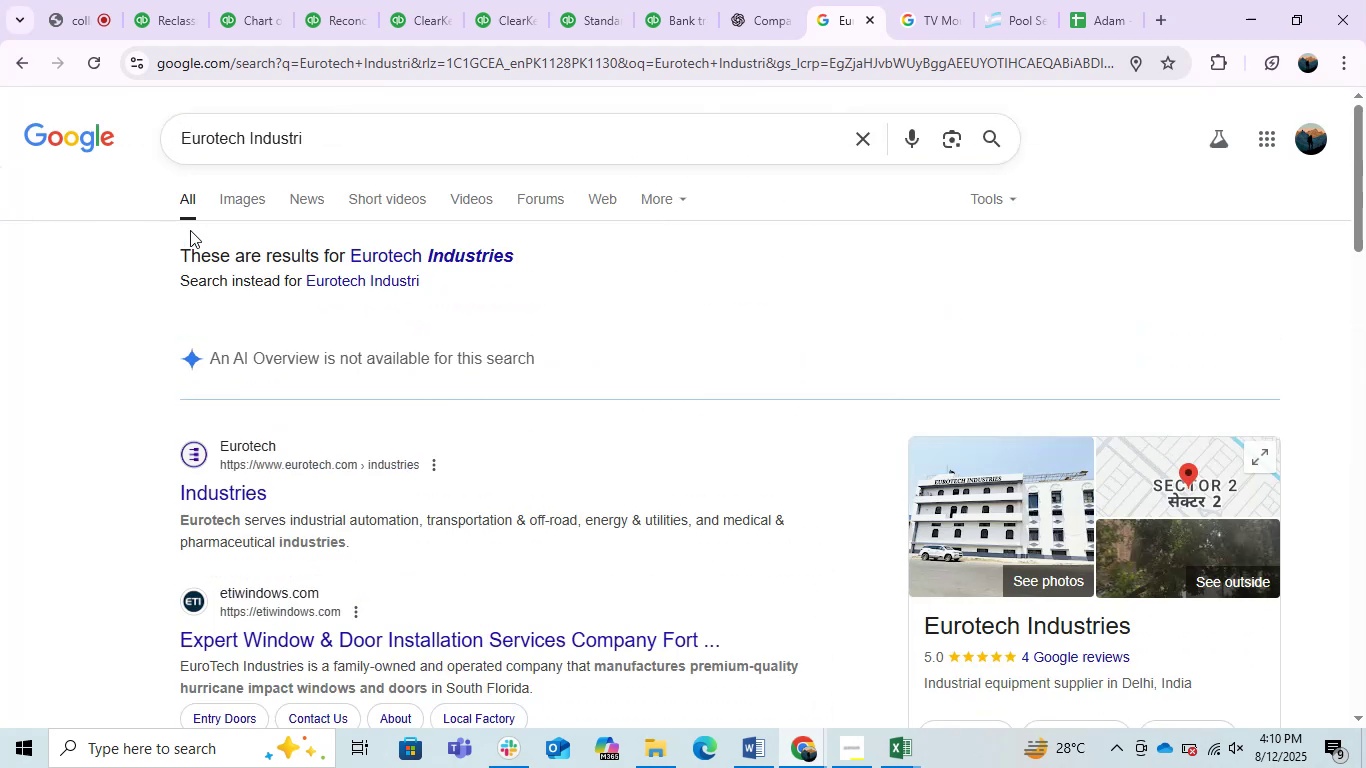 
left_click([257, 199])
 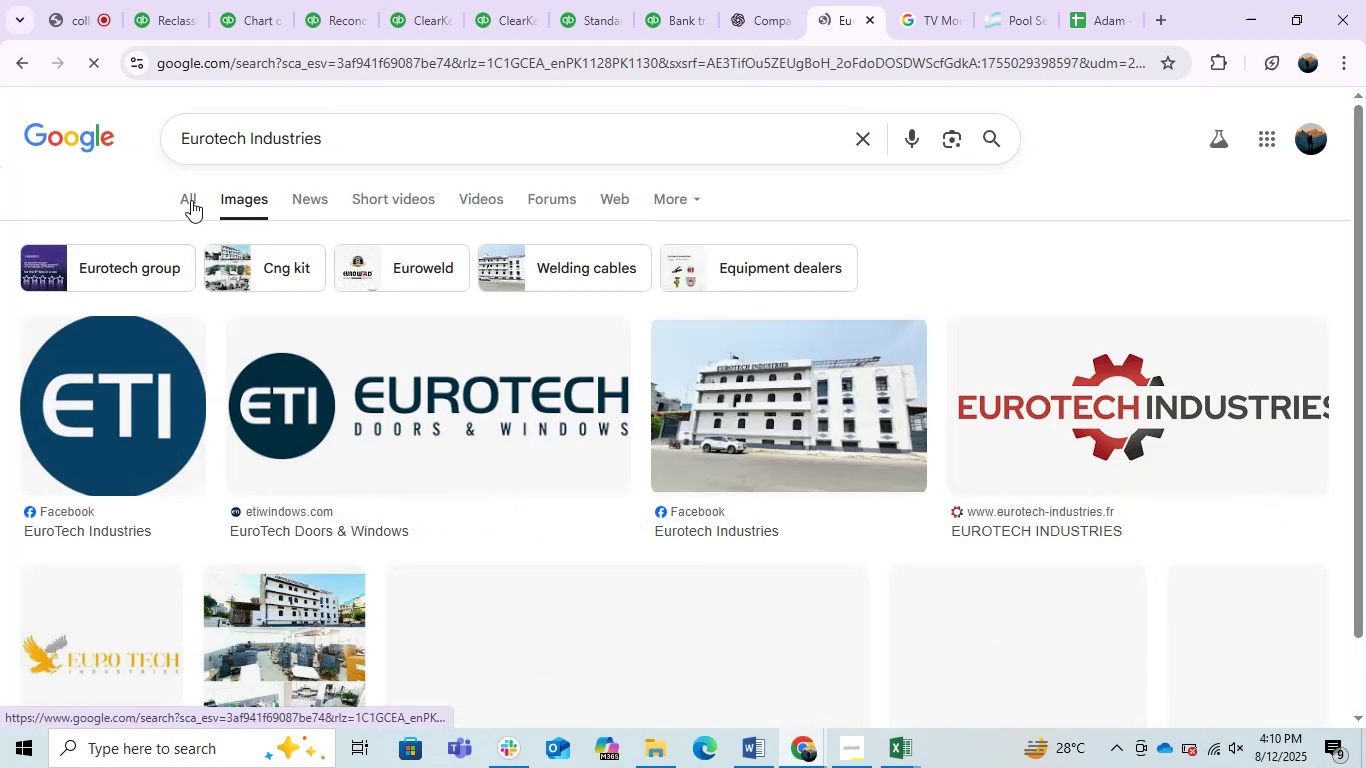 
left_click([191, 200])
 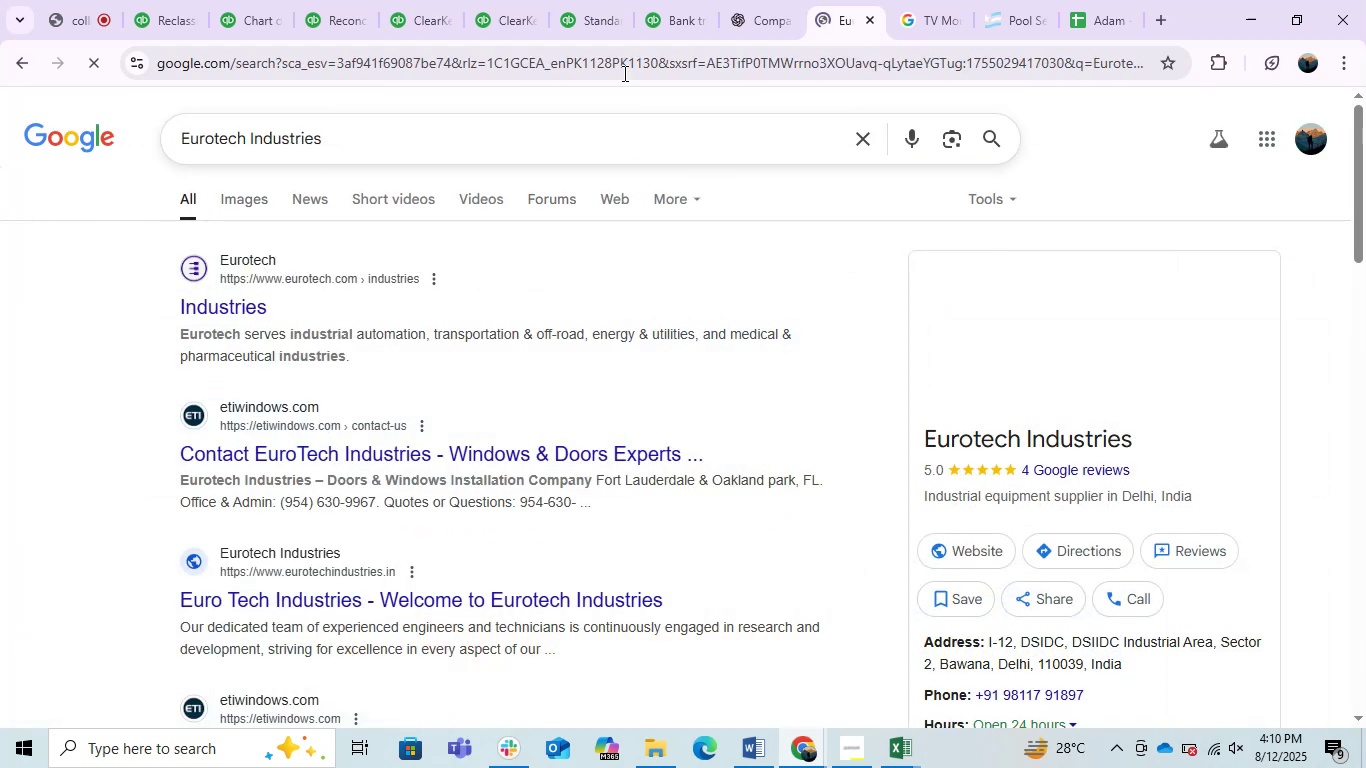 
left_click([743, 2])
 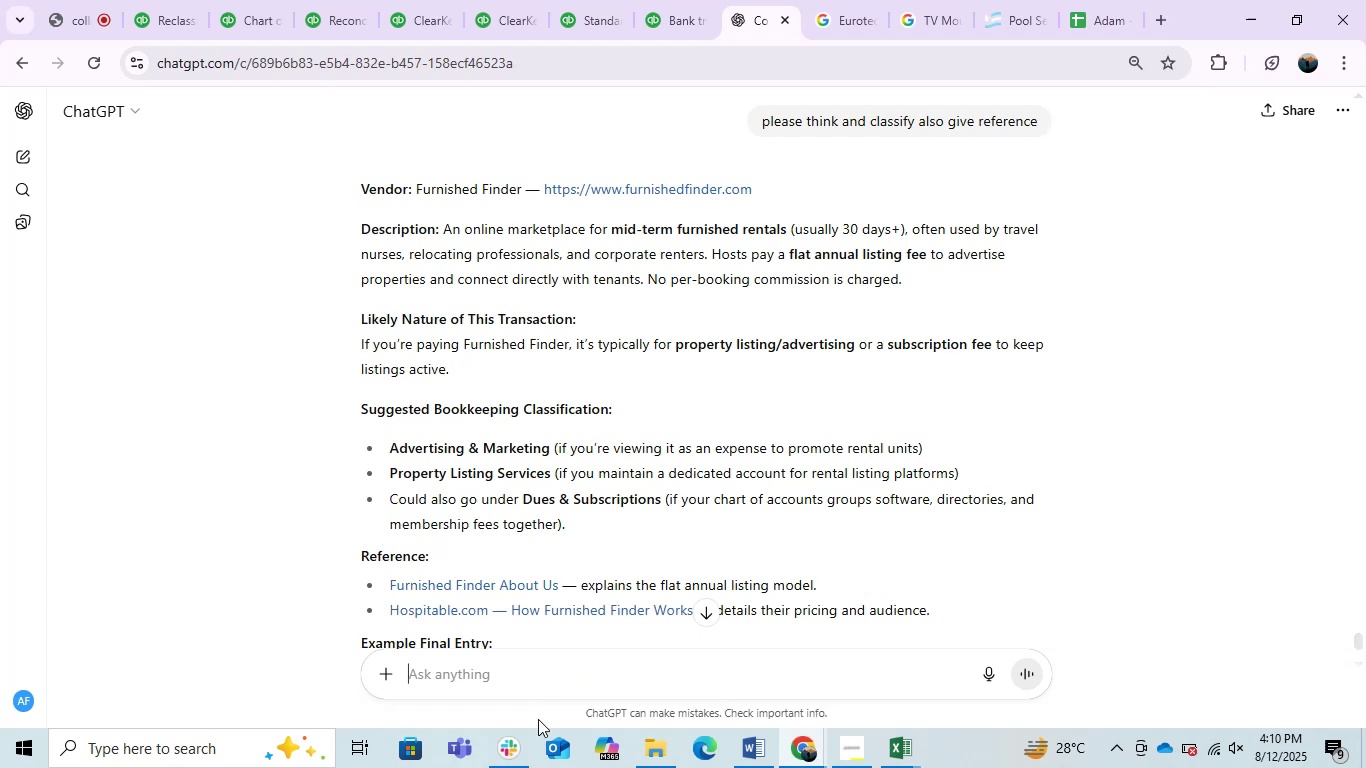 
key(Control+V)
 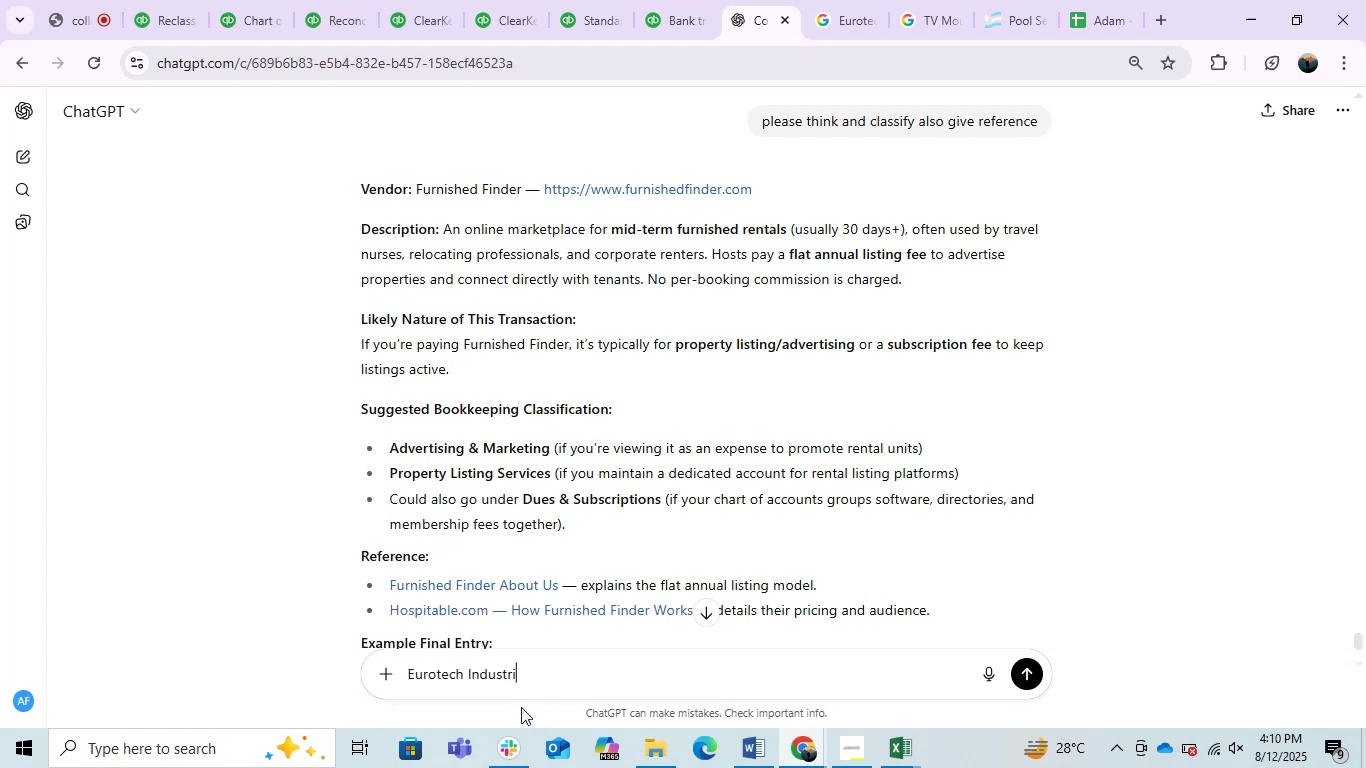 
key(Enter)
 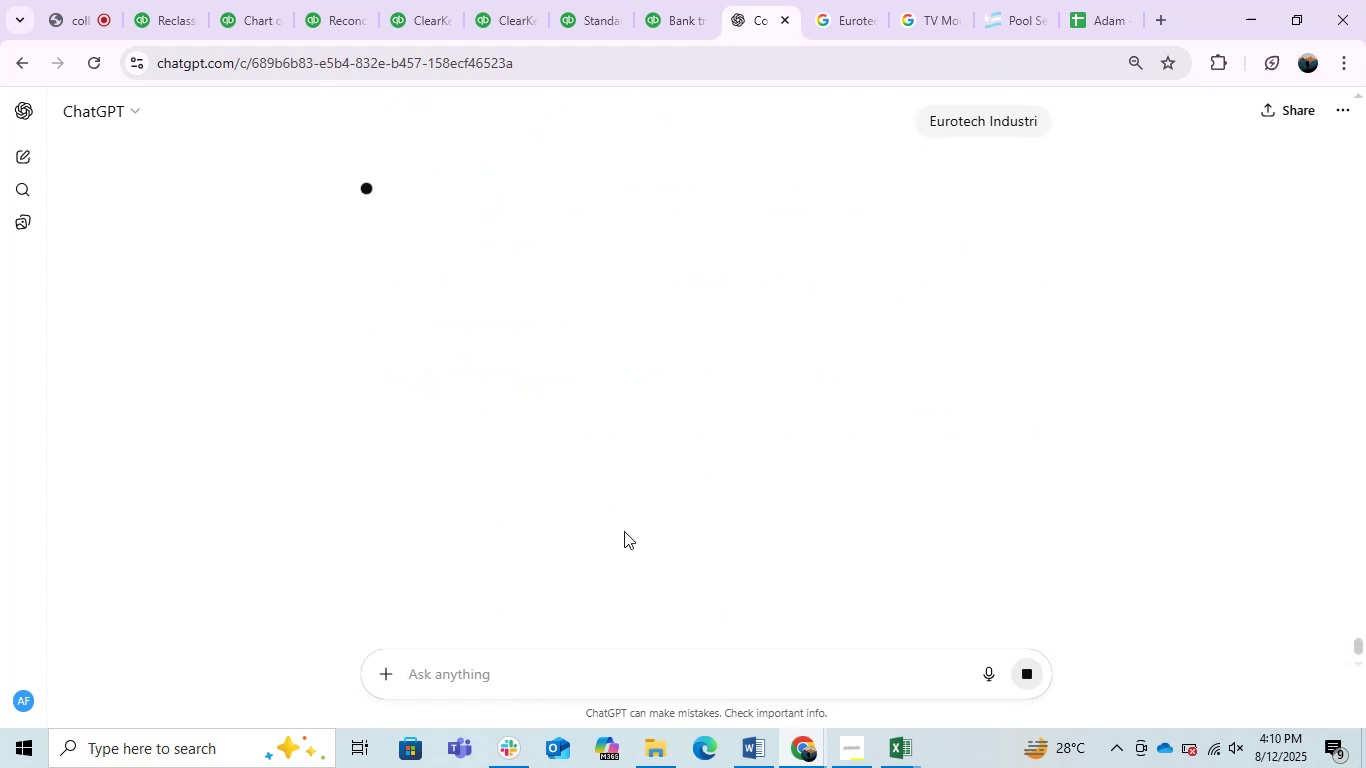 
scroll: coordinate [625, 521], scroll_direction: up, amount: 2.0
 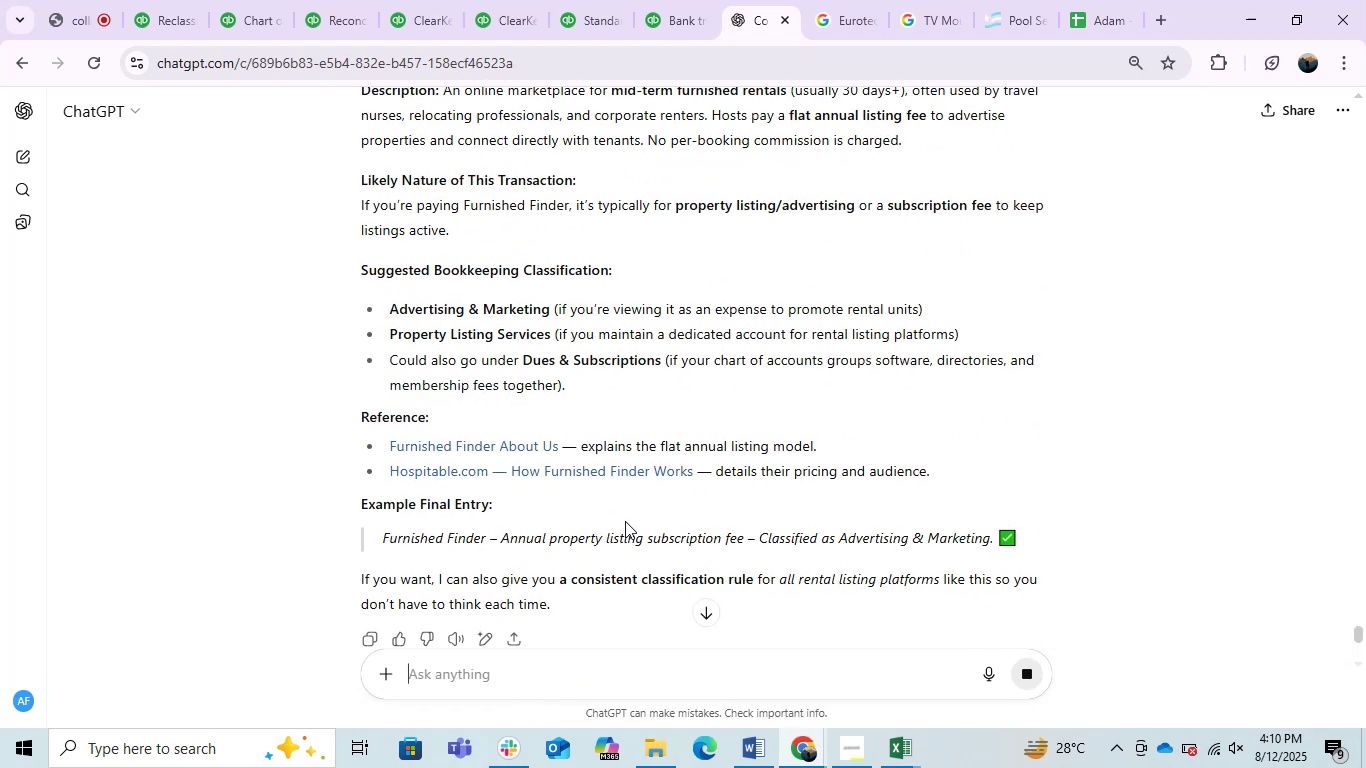 
scroll: coordinate [878, 499], scroll_direction: down, amount: 20.0
 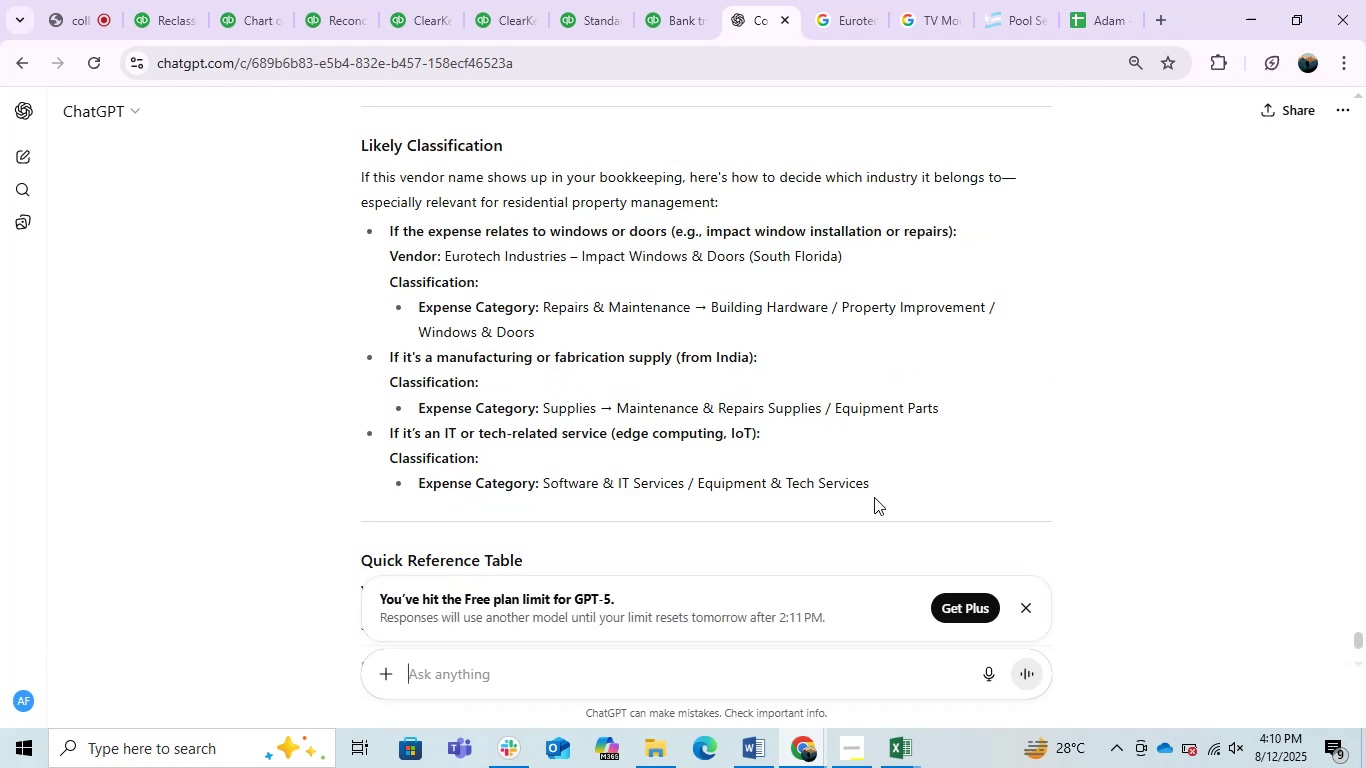 
wait(9.05)
 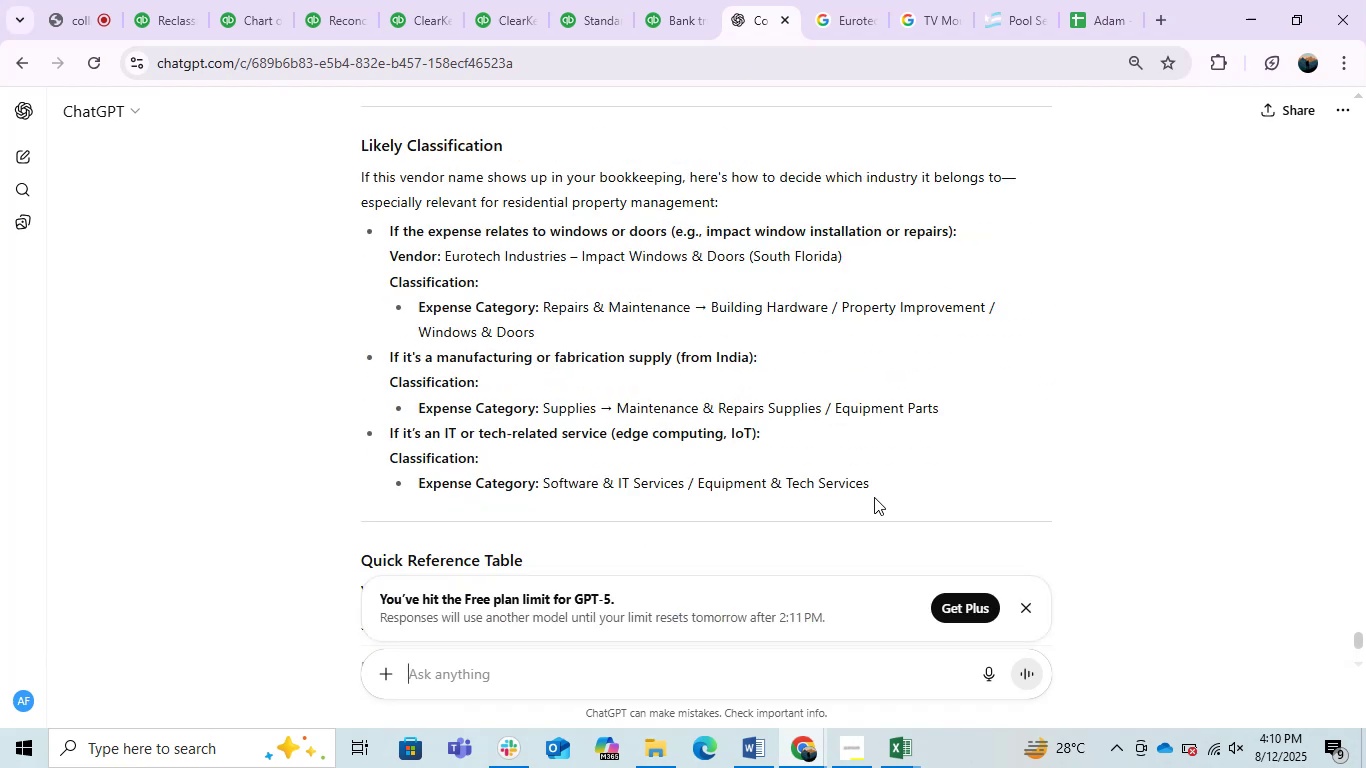 
scroll: coordinate [874, 497], scroll_direction: up, amount: 1.0
 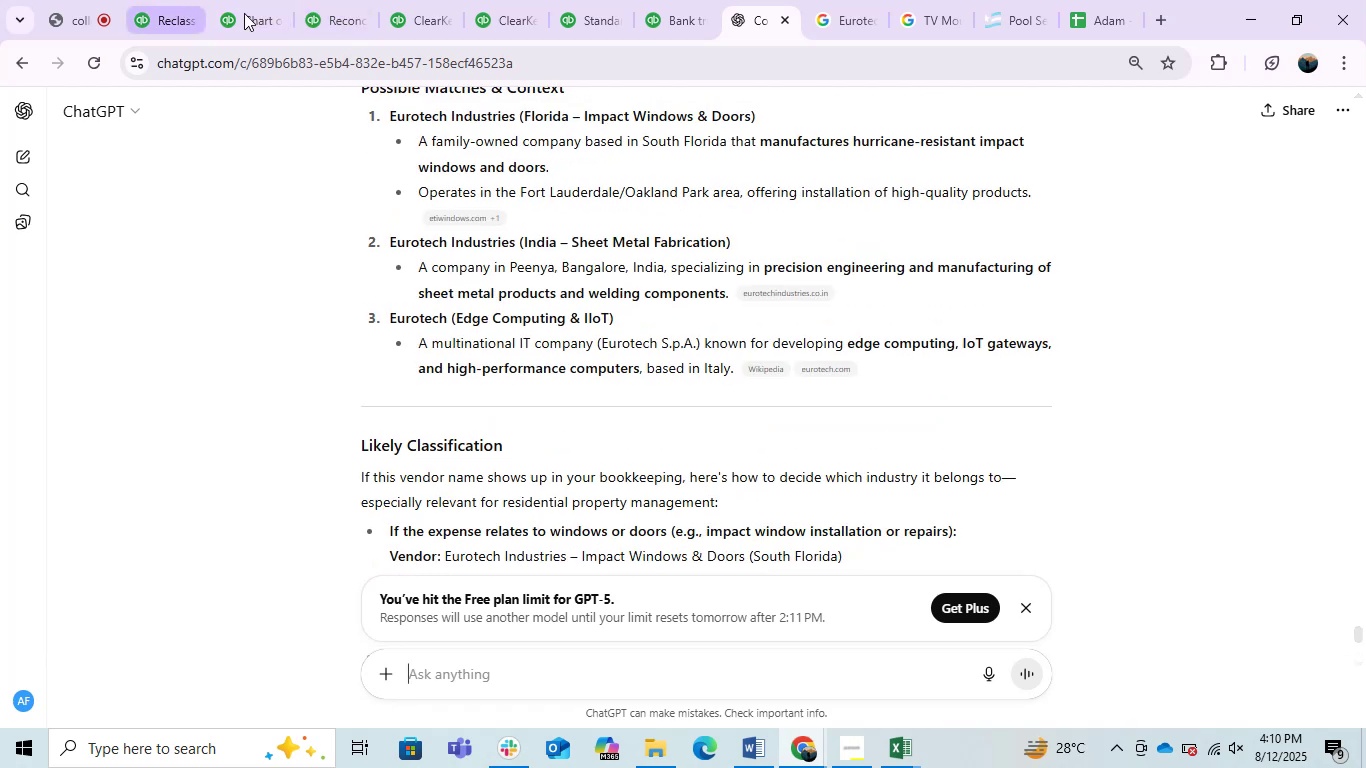 
left_click([682, 12])
 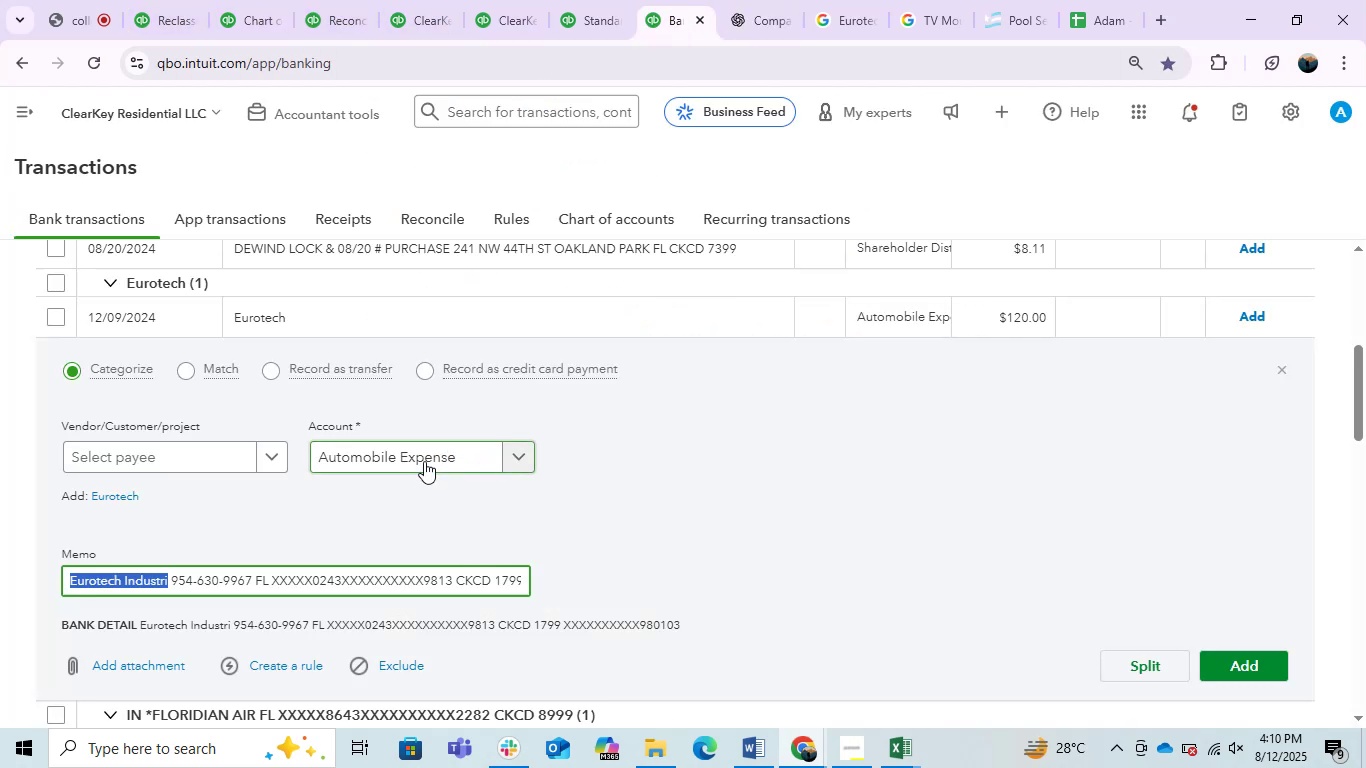 
left_click([424, 461])
 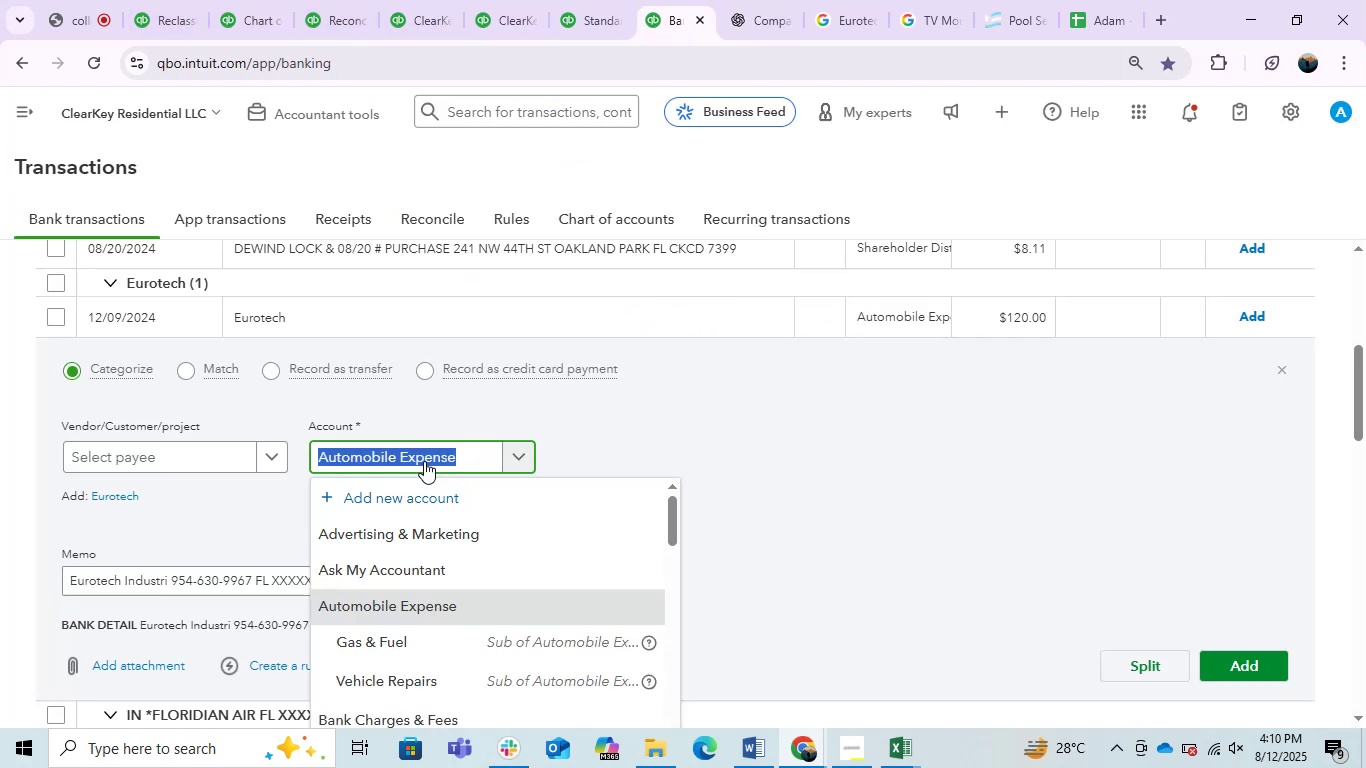 
type(rep)
 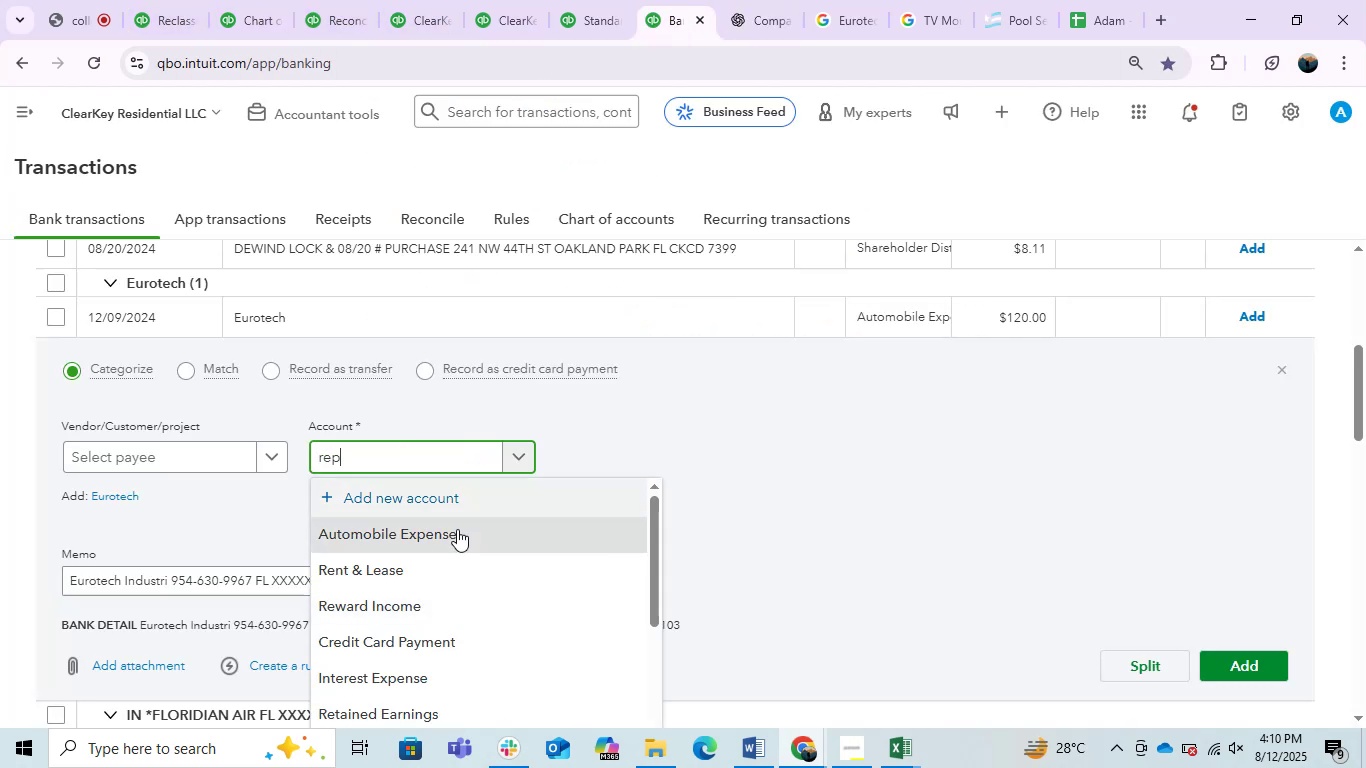 
left_click([447, 532])
 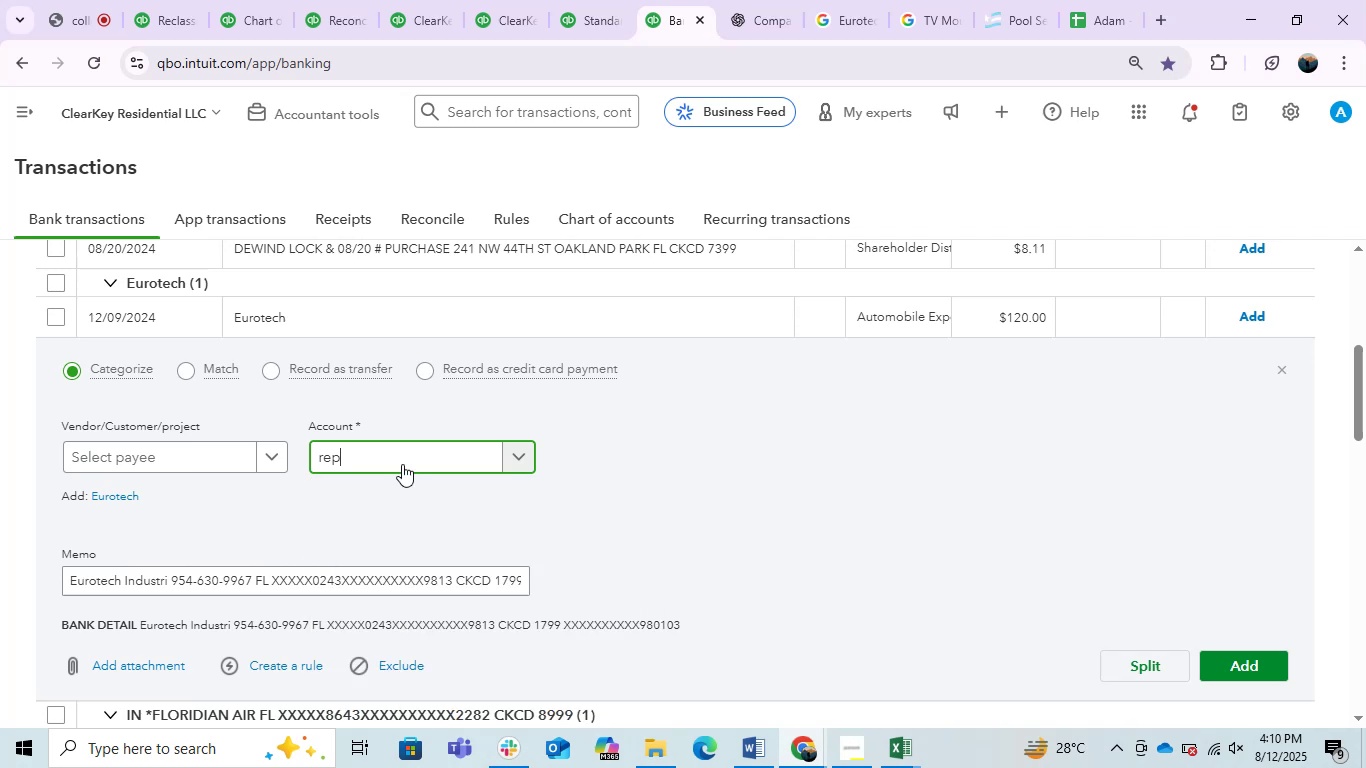 
left_click([401, 461])
 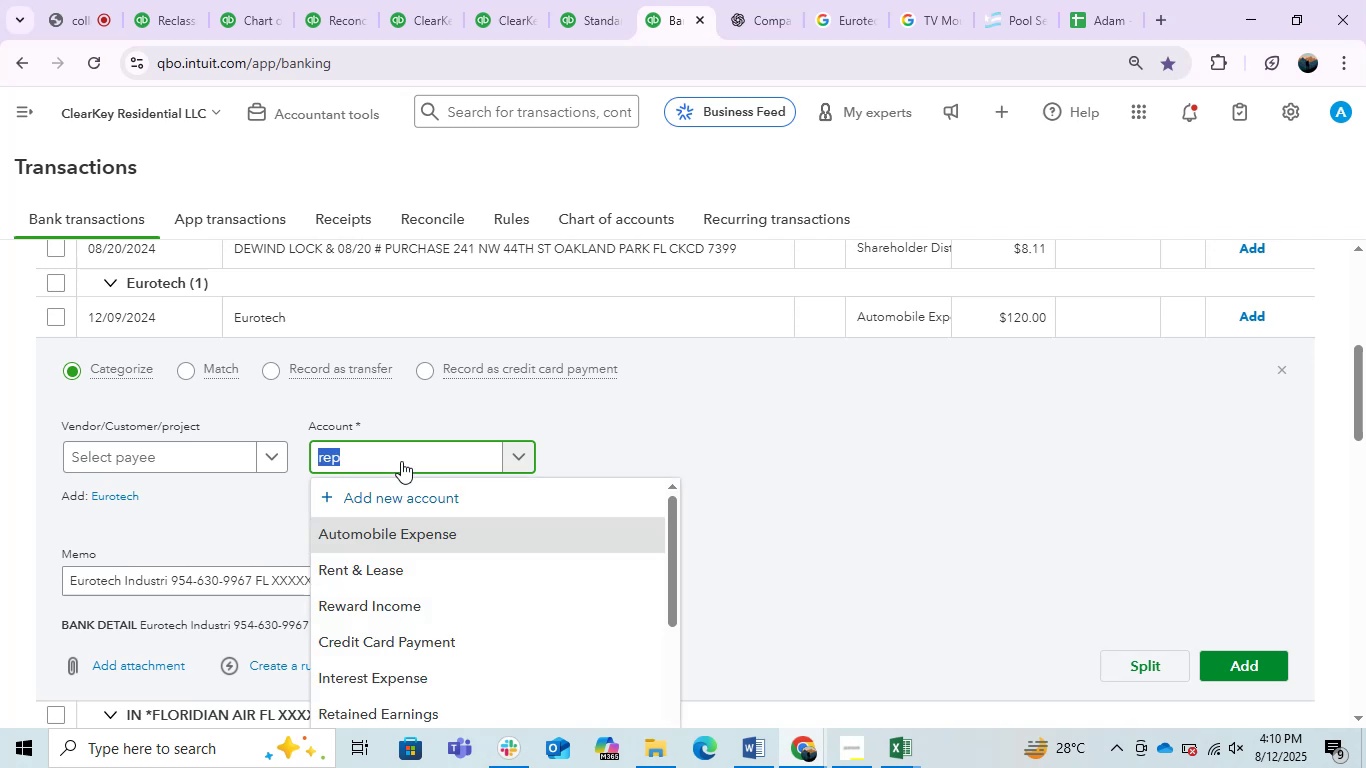 
type(rep)
 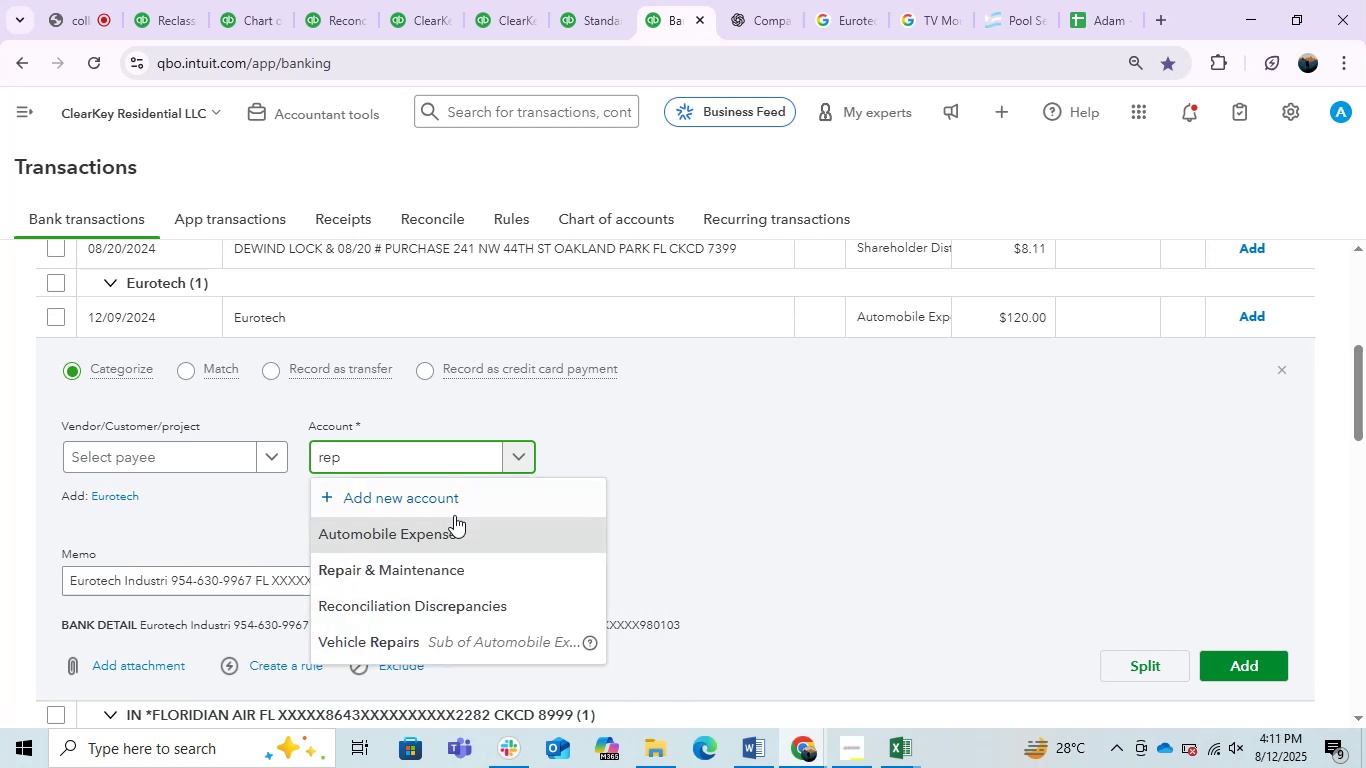 
left_click([431, 561])
 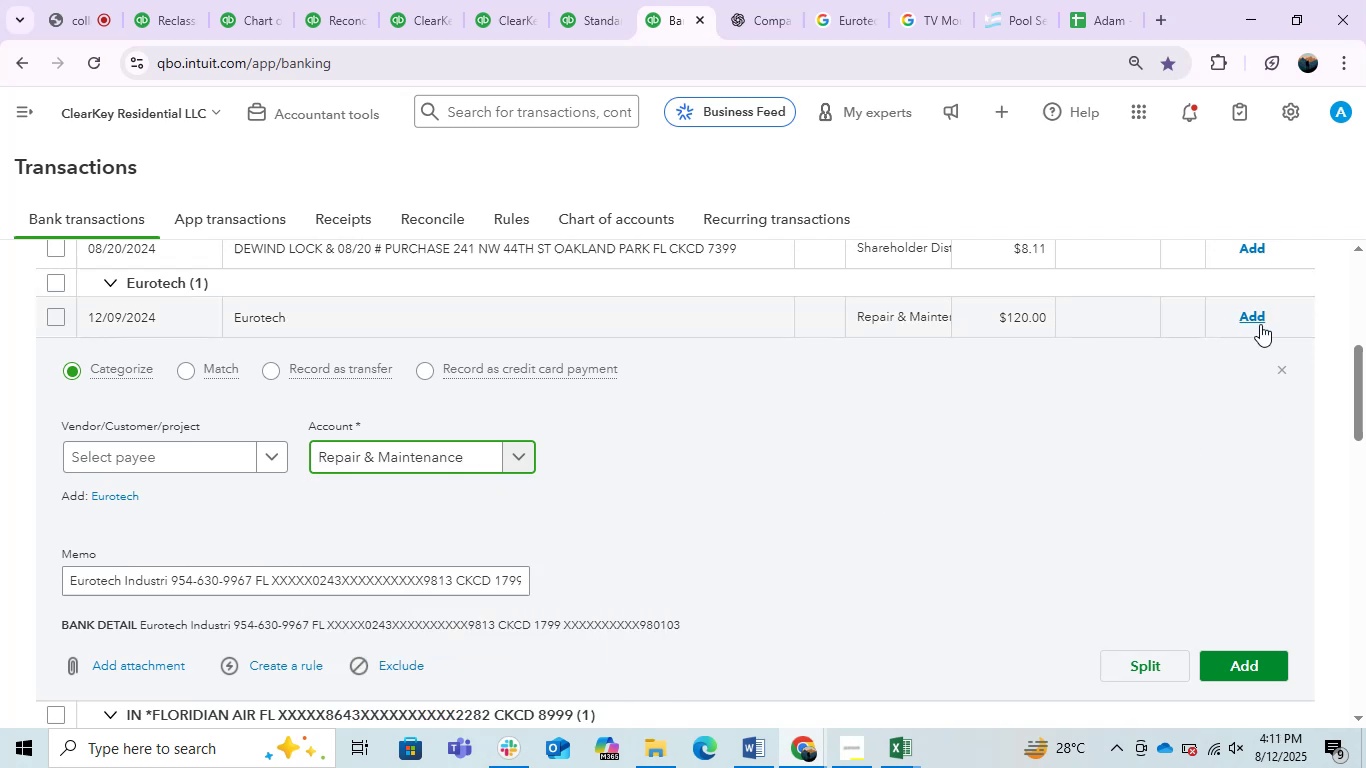 
left_click([1257, 324])
 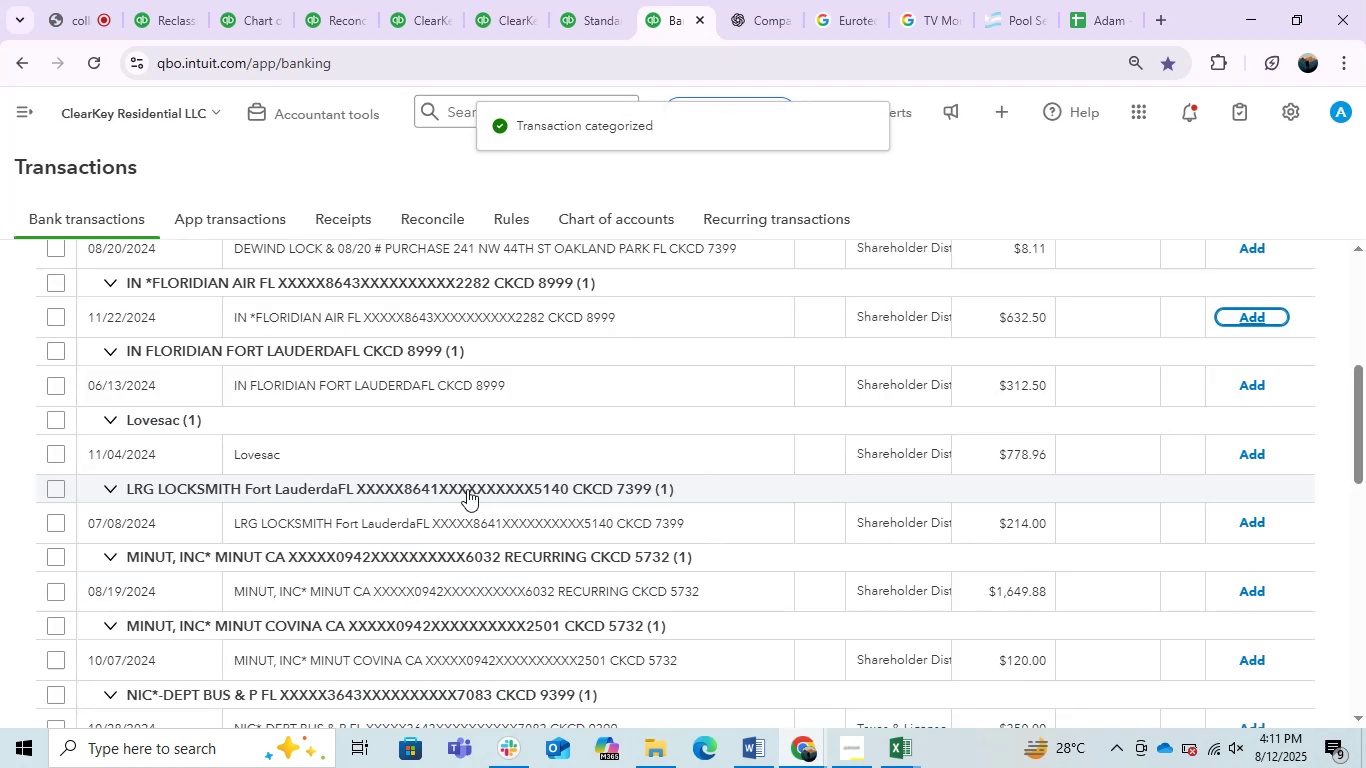 
scroll: coordinate [467, 489], scroll_direction: down, amount: 3.0
 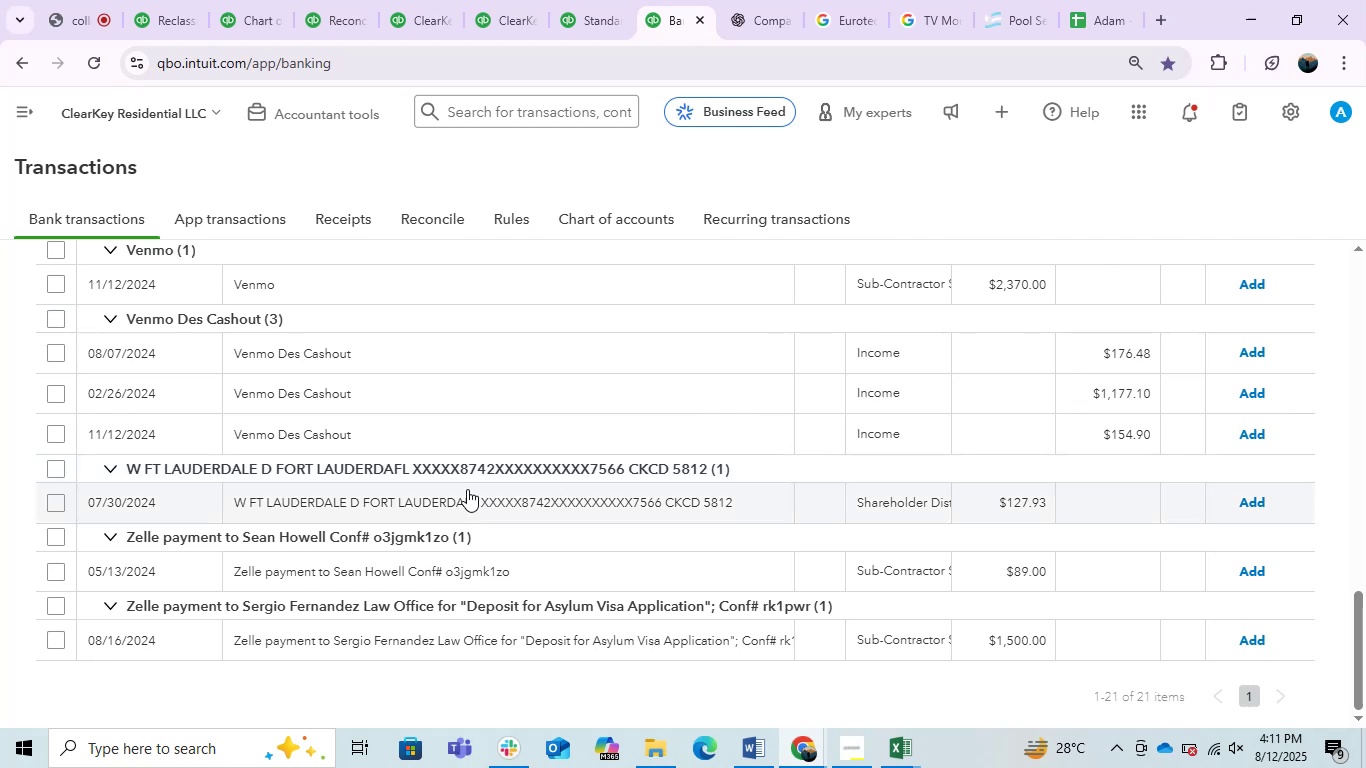 
wait(6.32)
 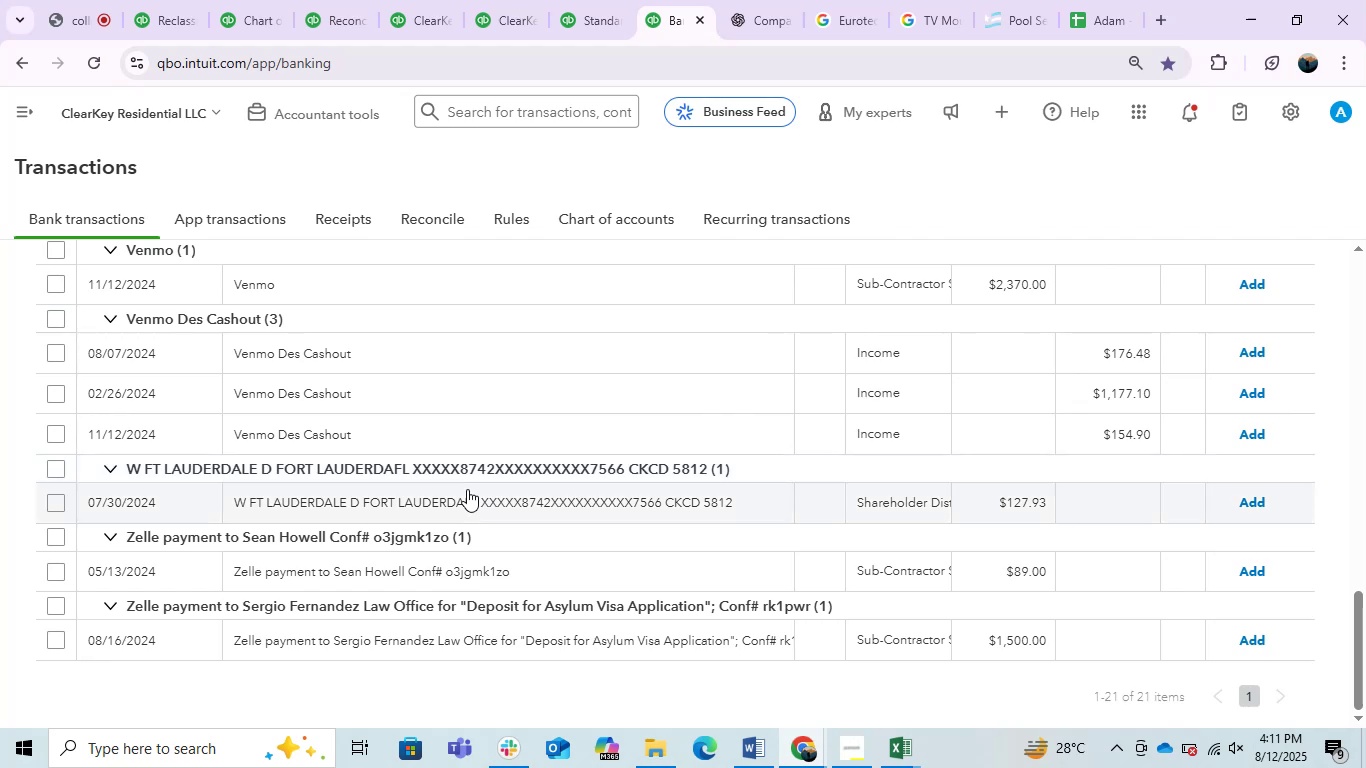 
left_click([461, 557])
 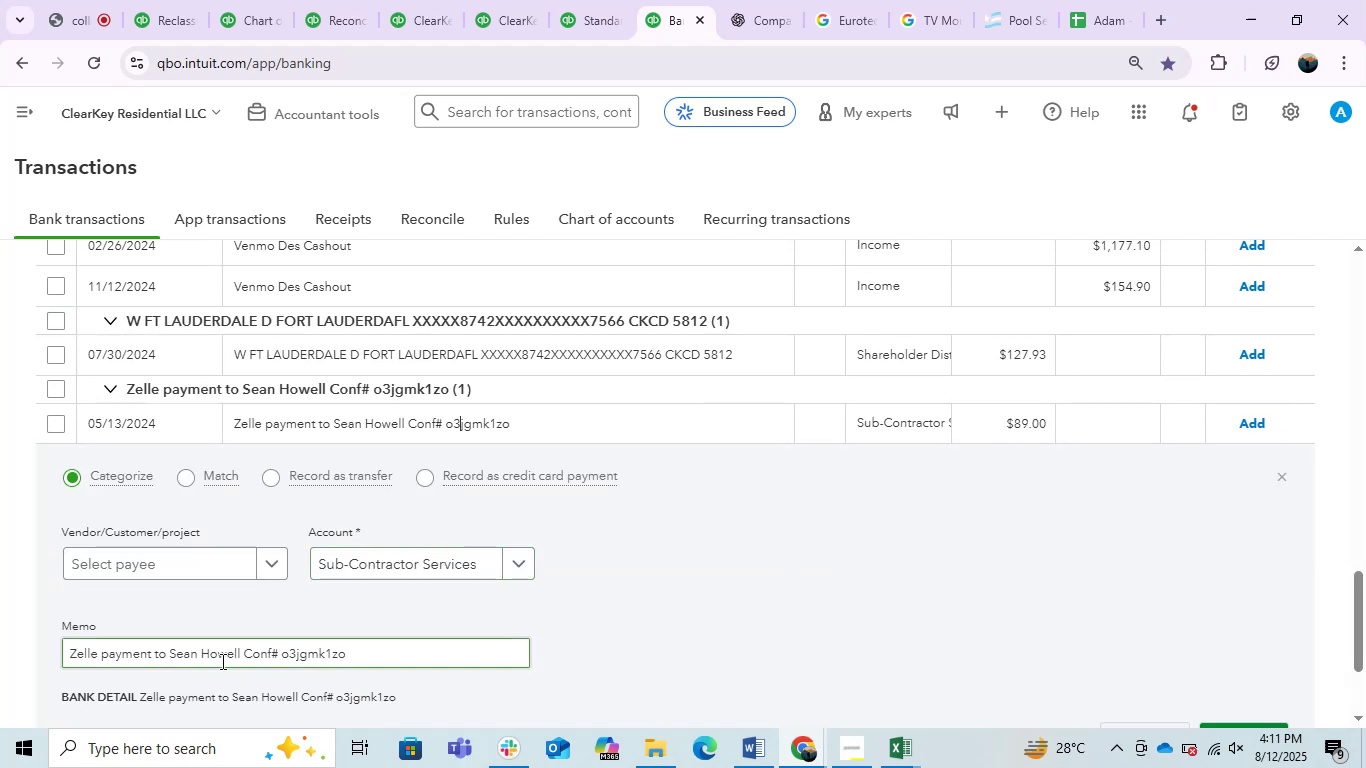 
left_click_drag(start_coordinate=[220, 705], to_coordinate=[351, 578])
 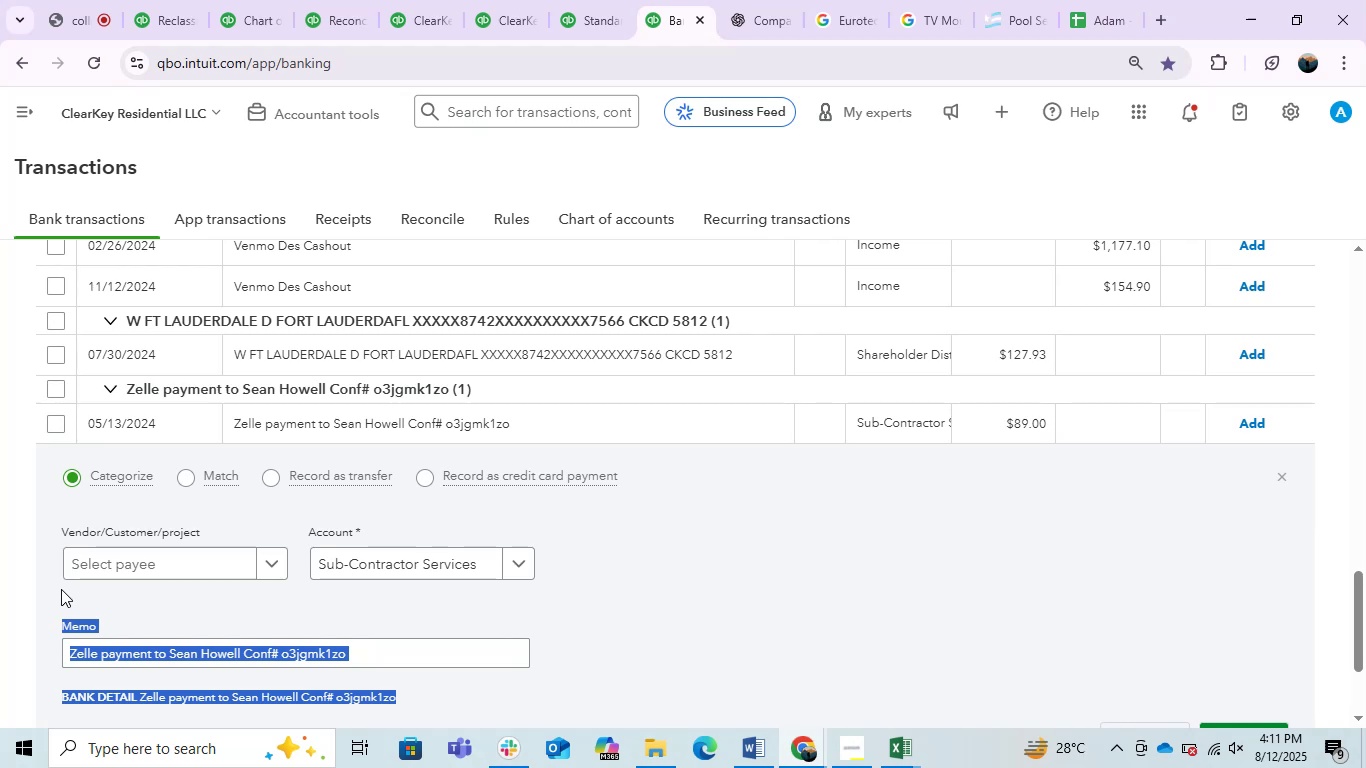 
wait(5.85)
 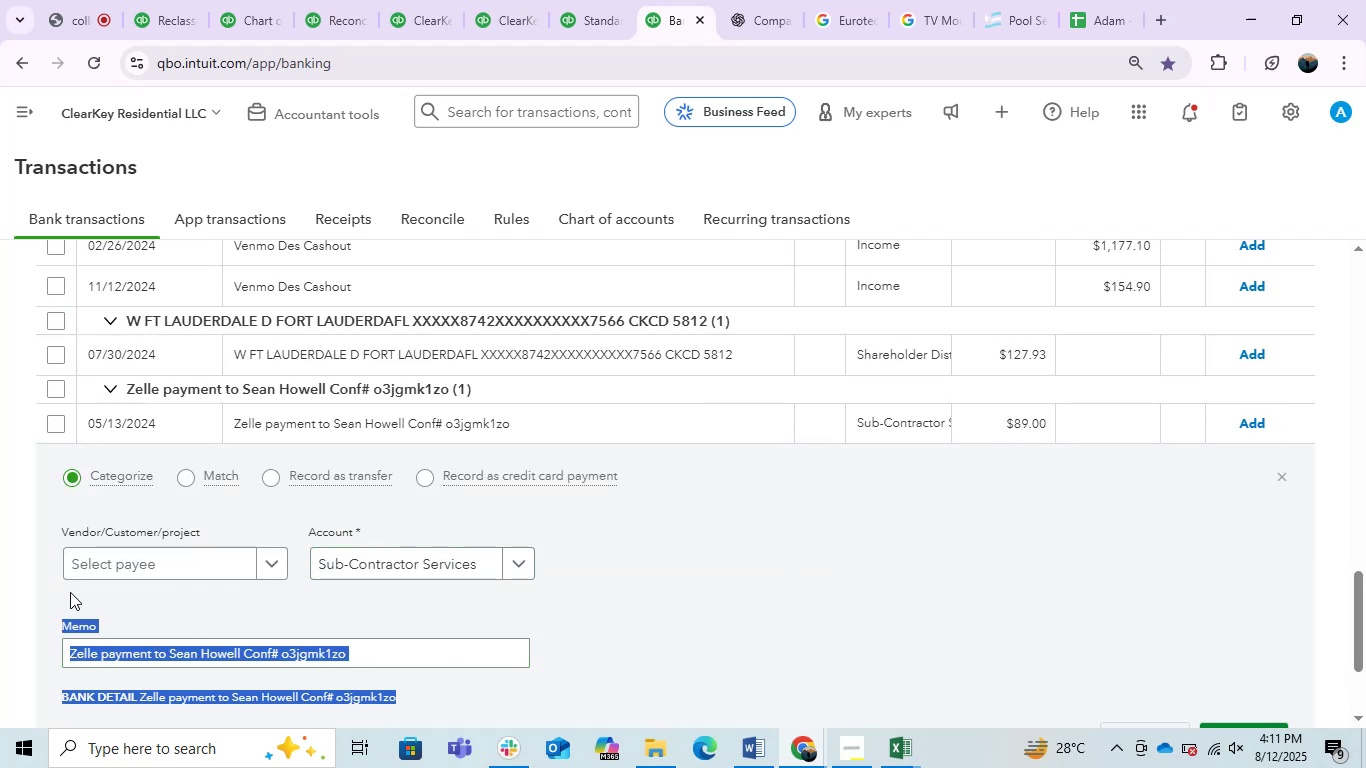 
scroll: coordinate [63, 567], scroll_direction: down, amount: 2.0
 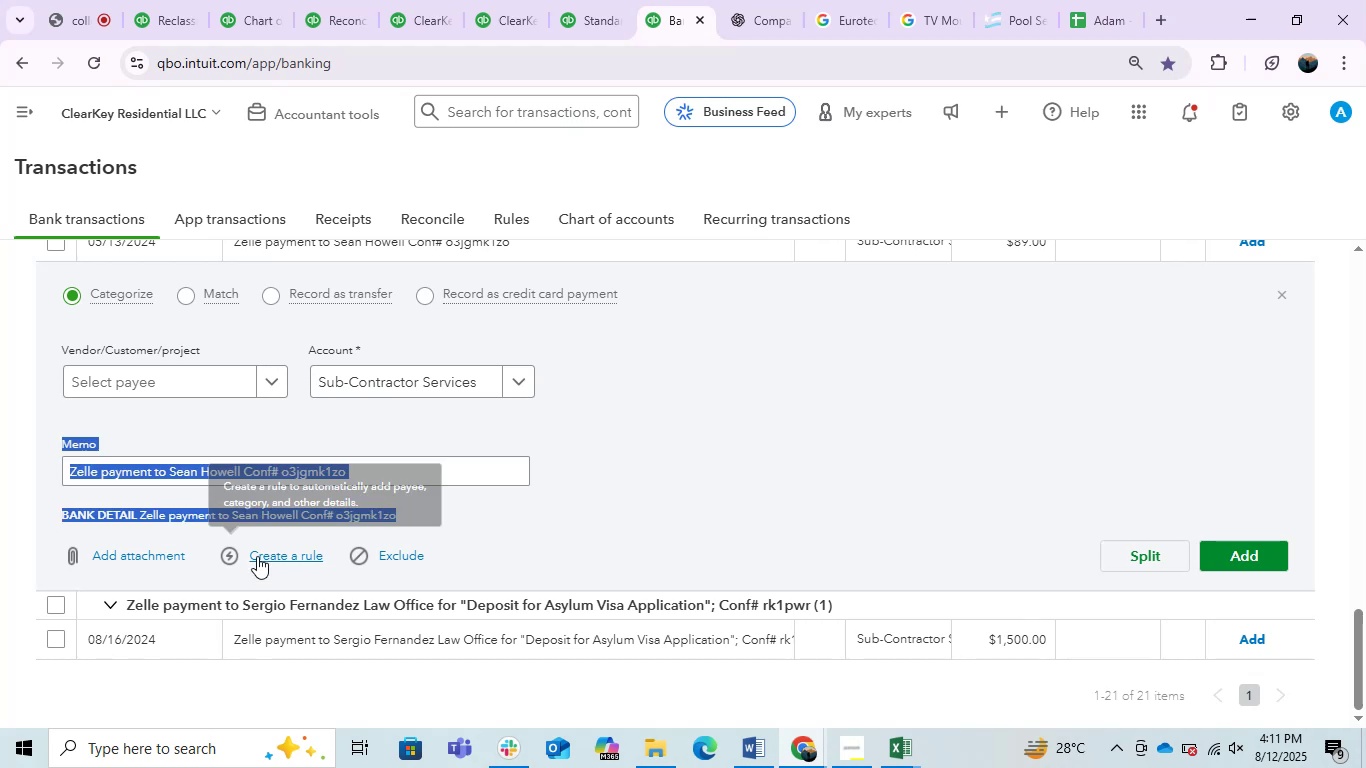 
wait(20.35)
 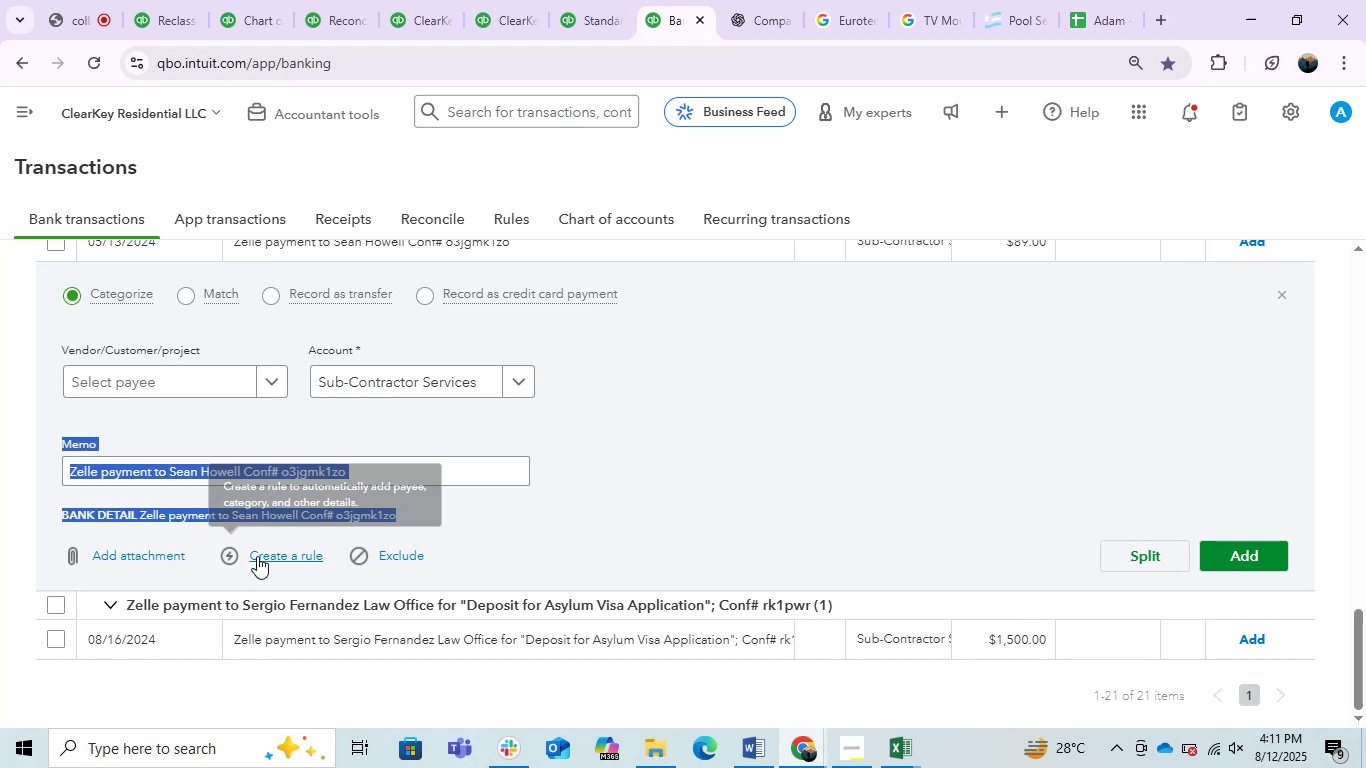 
left_click([291, 0])
 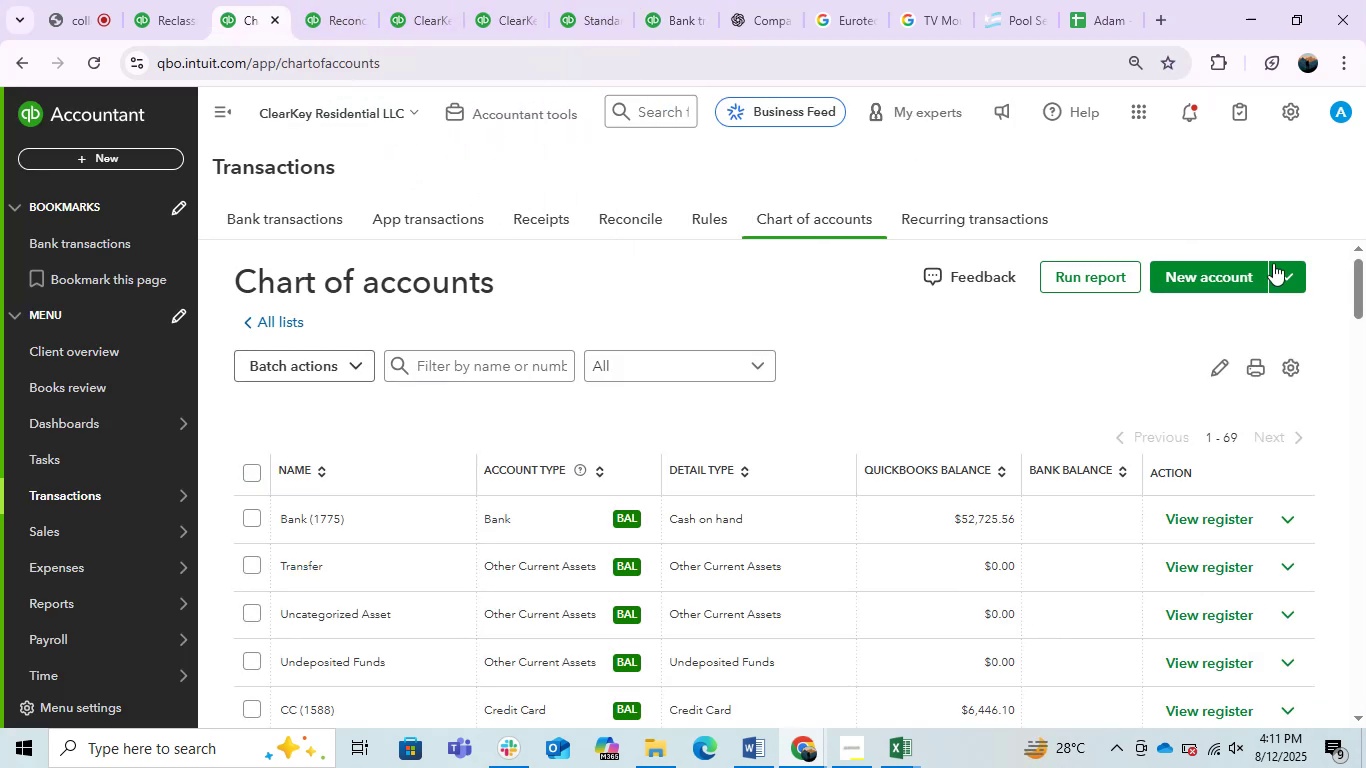 
left_click([1221, 284])
 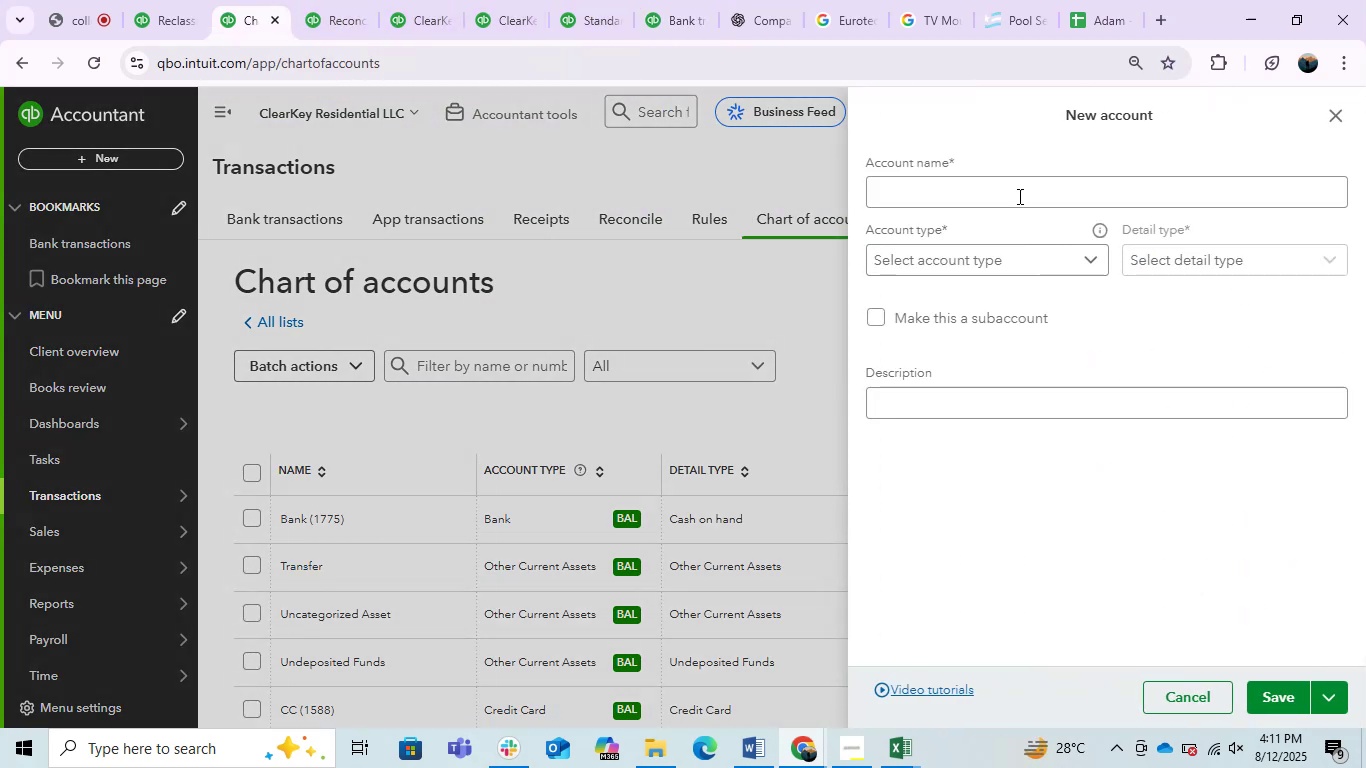 
double_click([986, 188])
 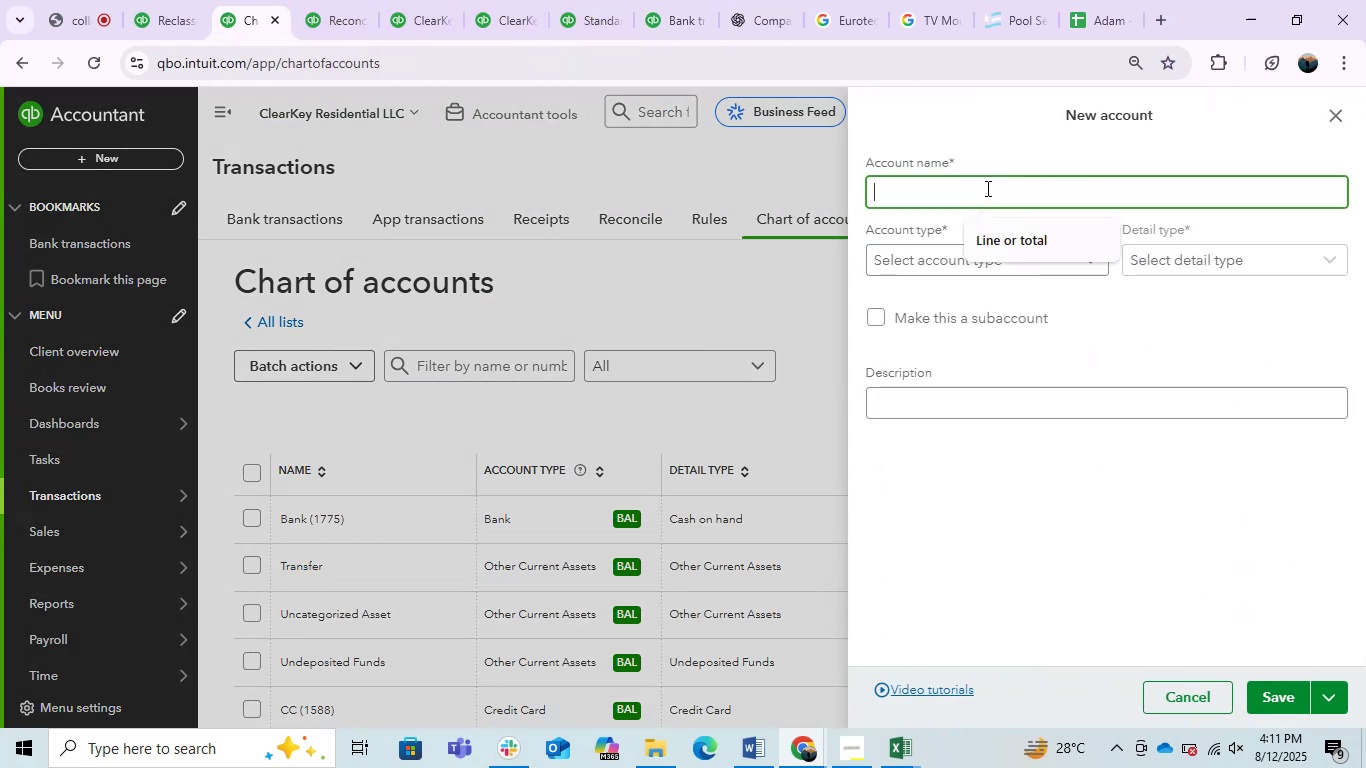 
key(Control+V)
 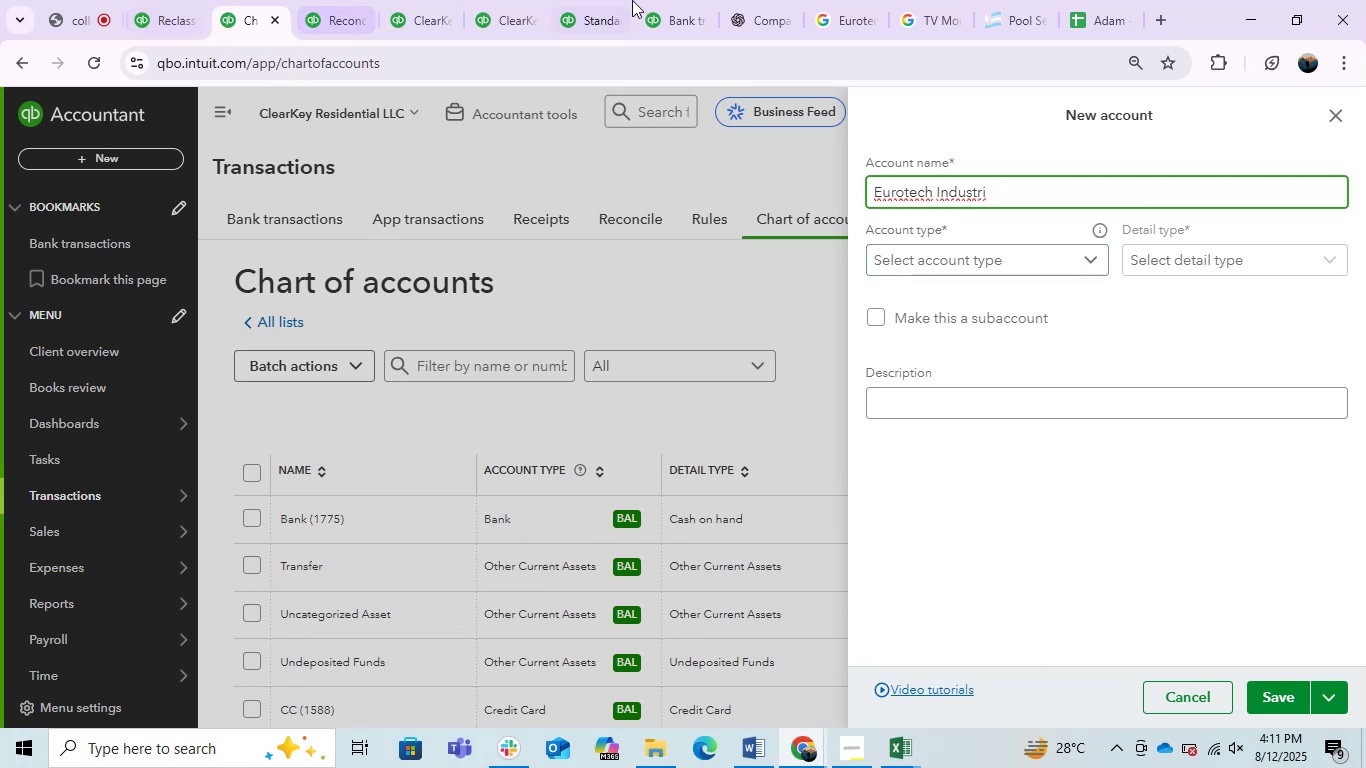 
left_click([664, 5])
 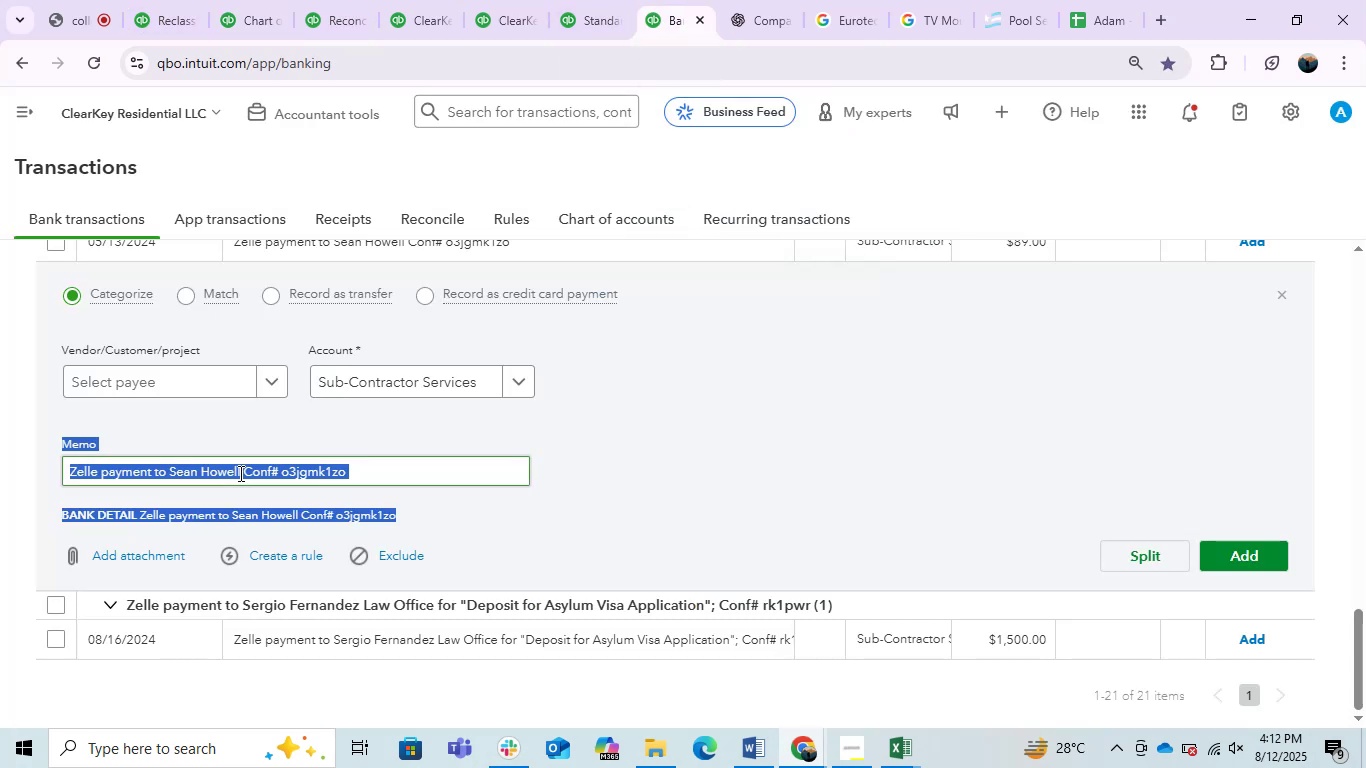 
left_click([240, 473])
 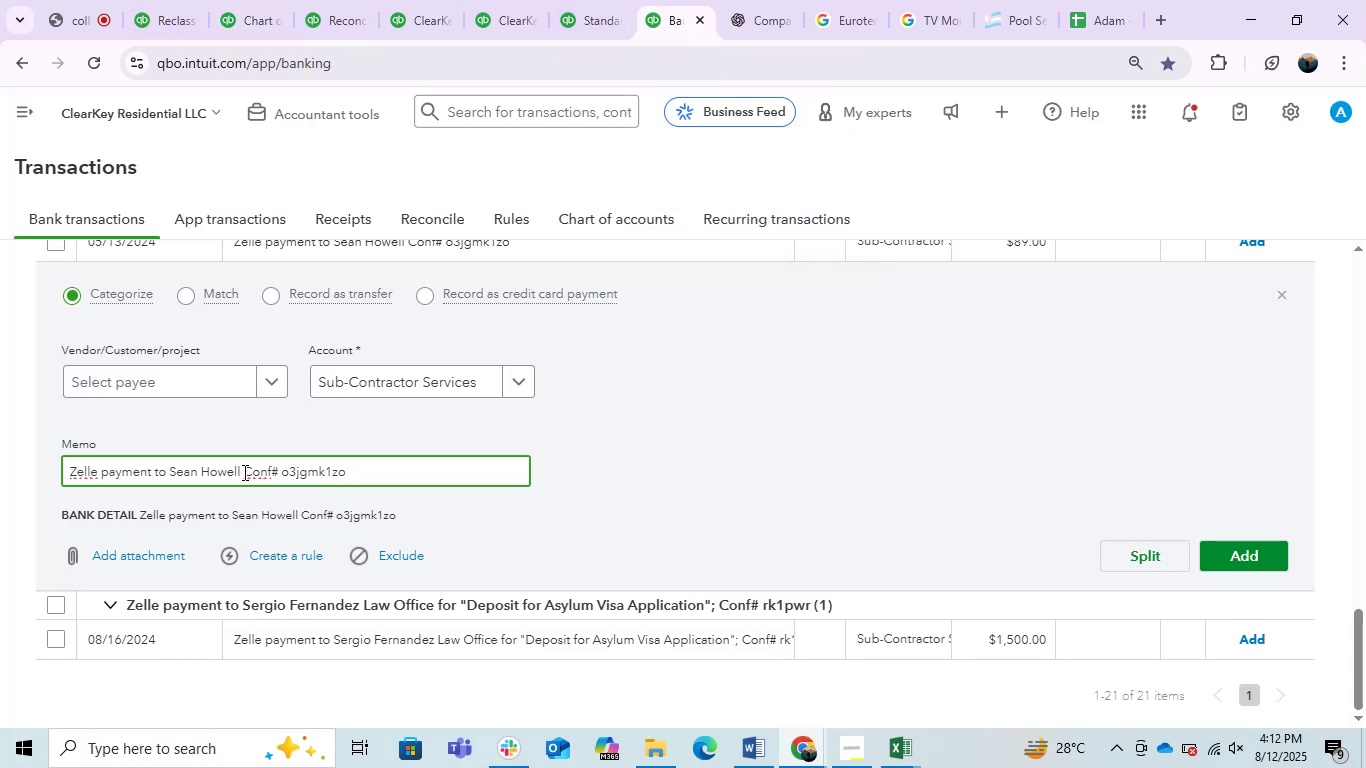 
left_click_drag(start_coordinate=[240, 472], to_coordinate=[172, 476])
 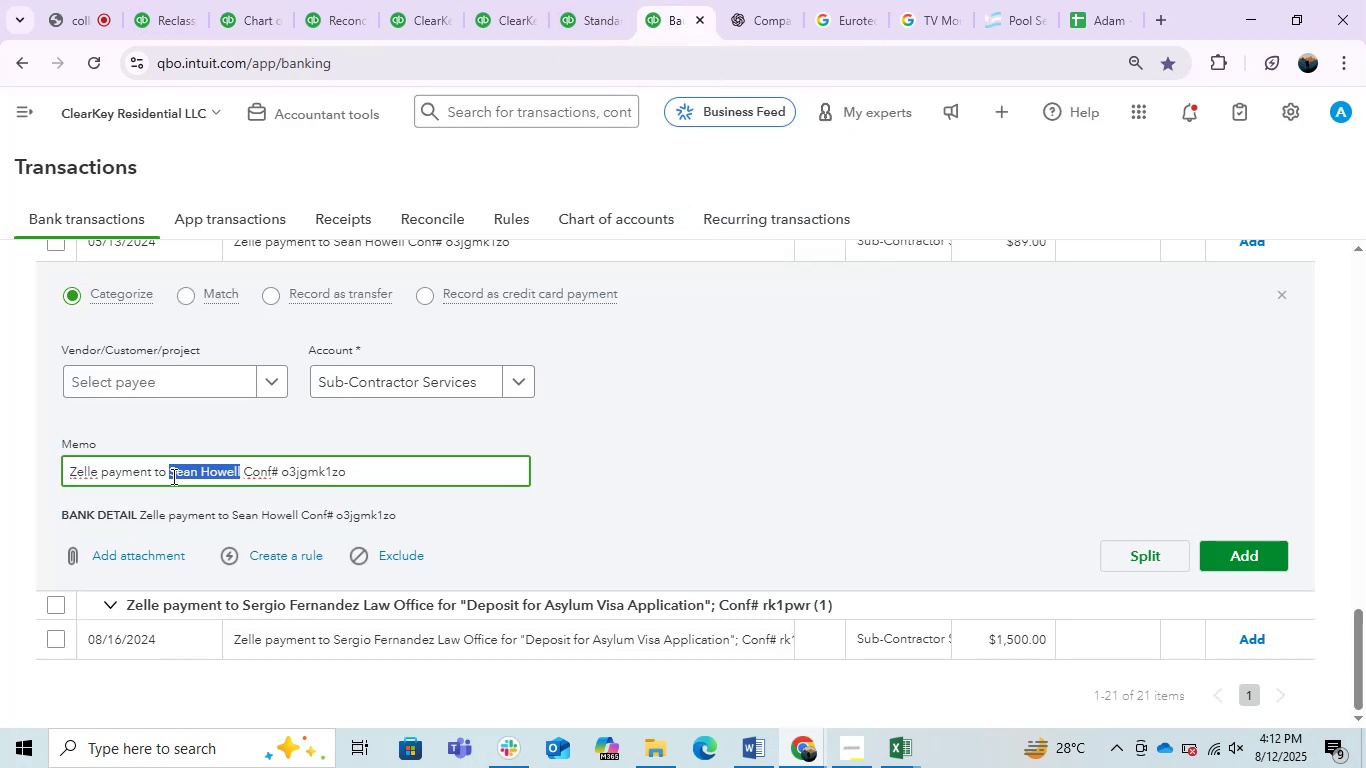 
key(Control+C)
 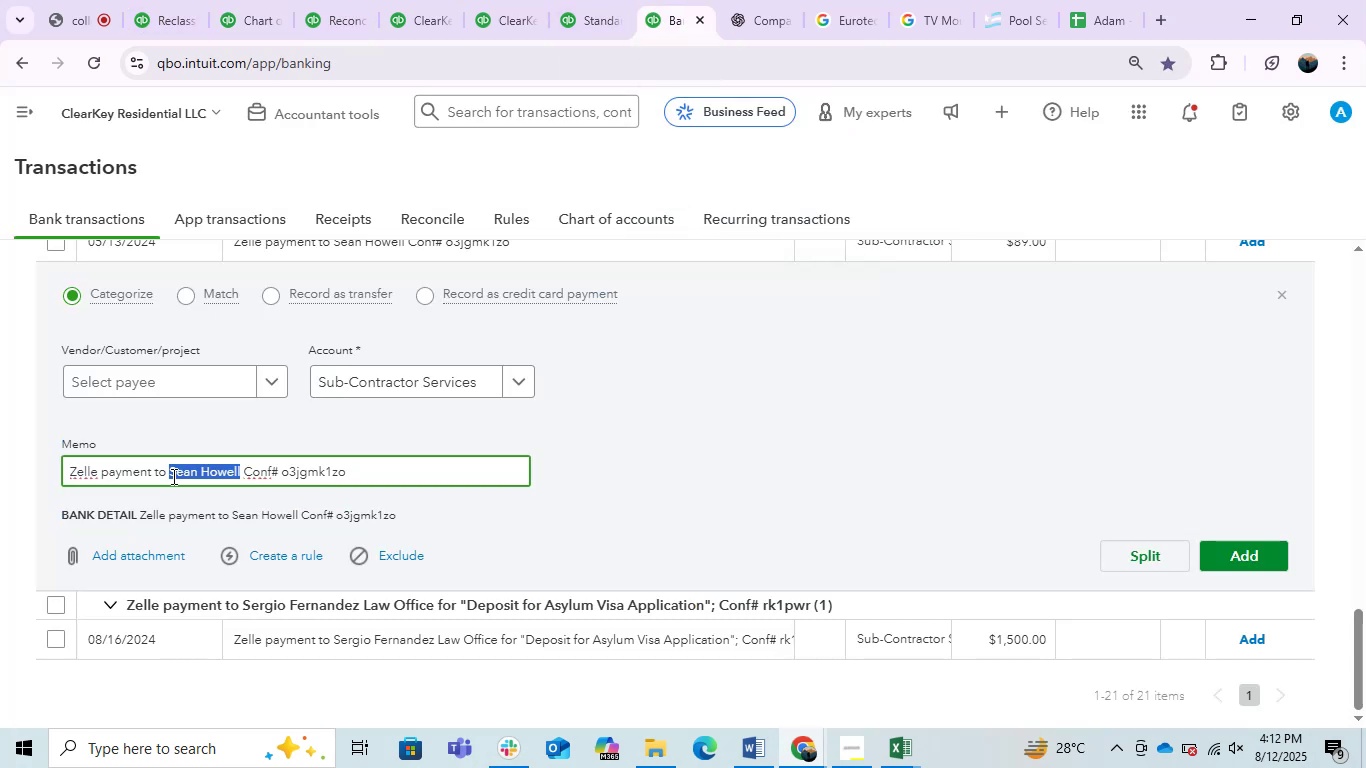 
key(Control+C)
 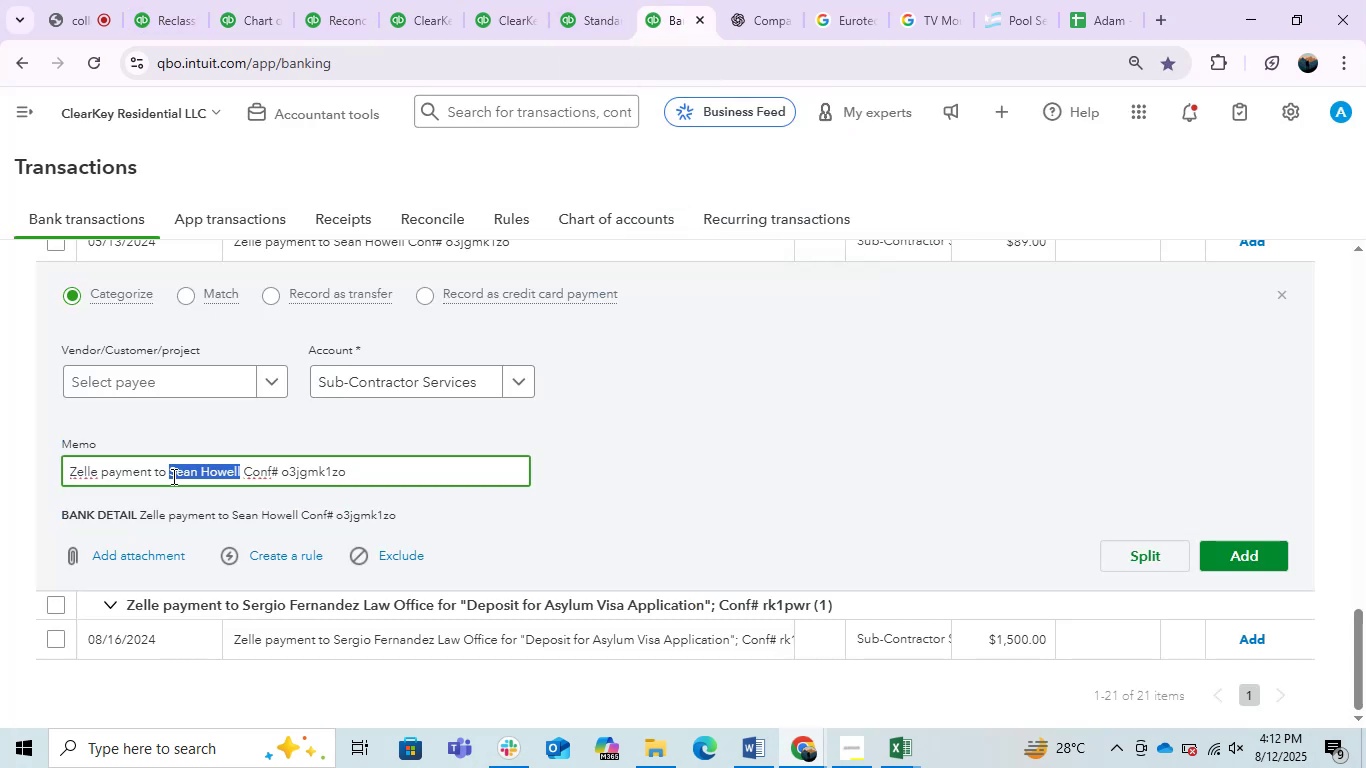 
key(Control+C)
 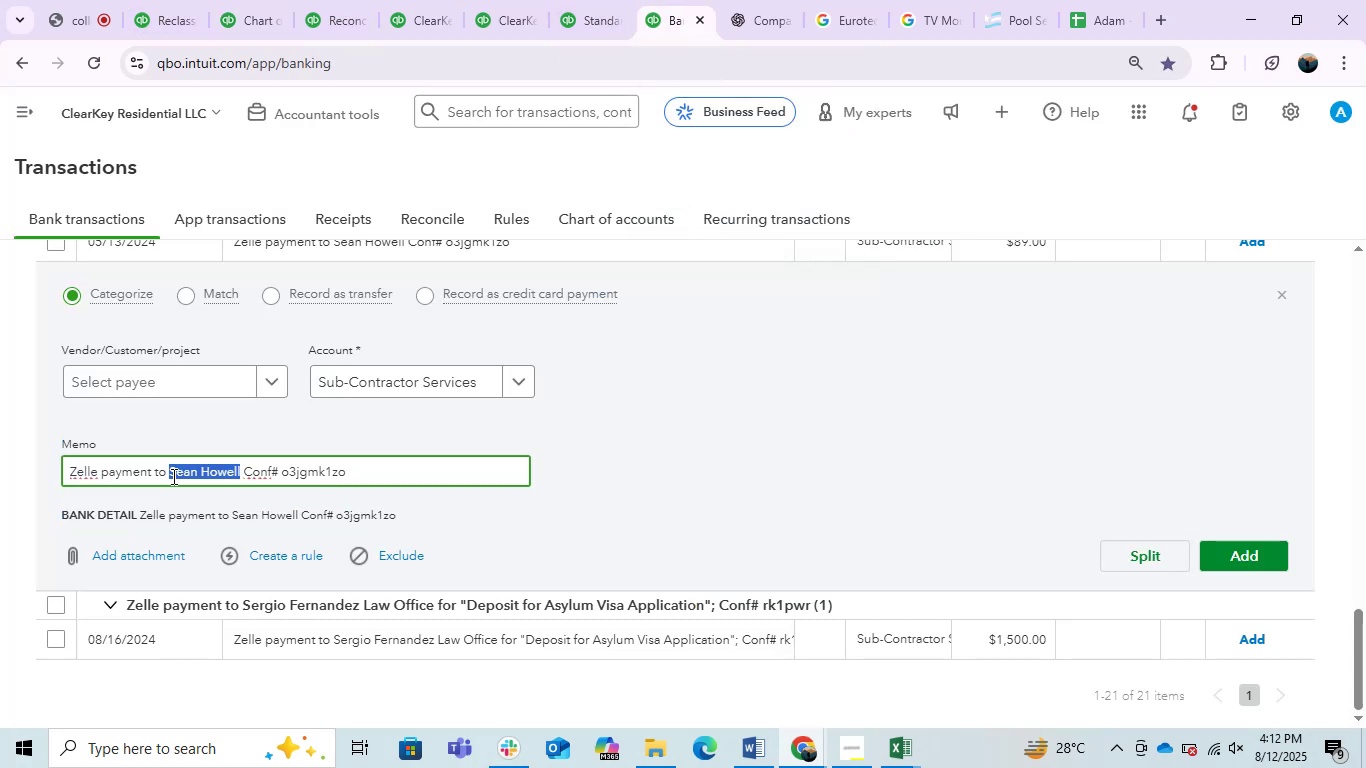 
key(Control+C)
 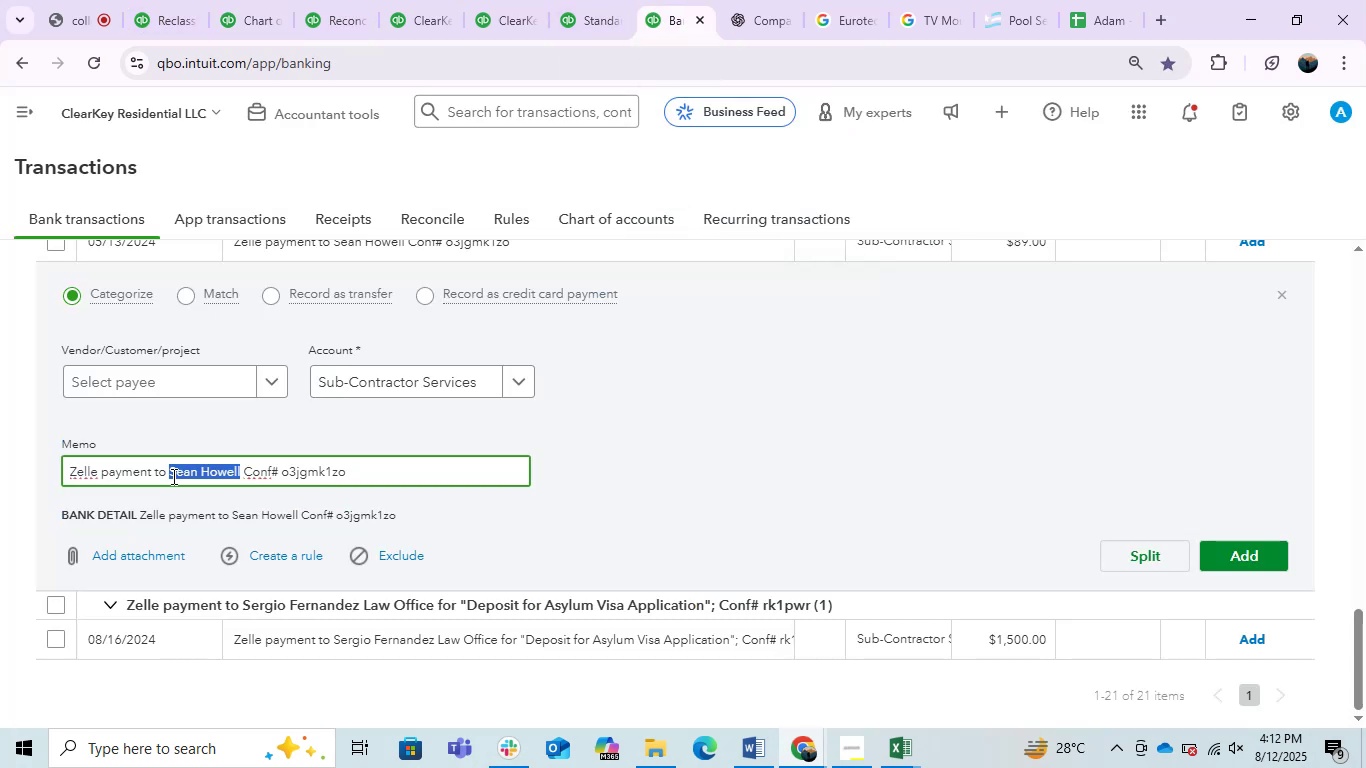 
key(Control+C)
 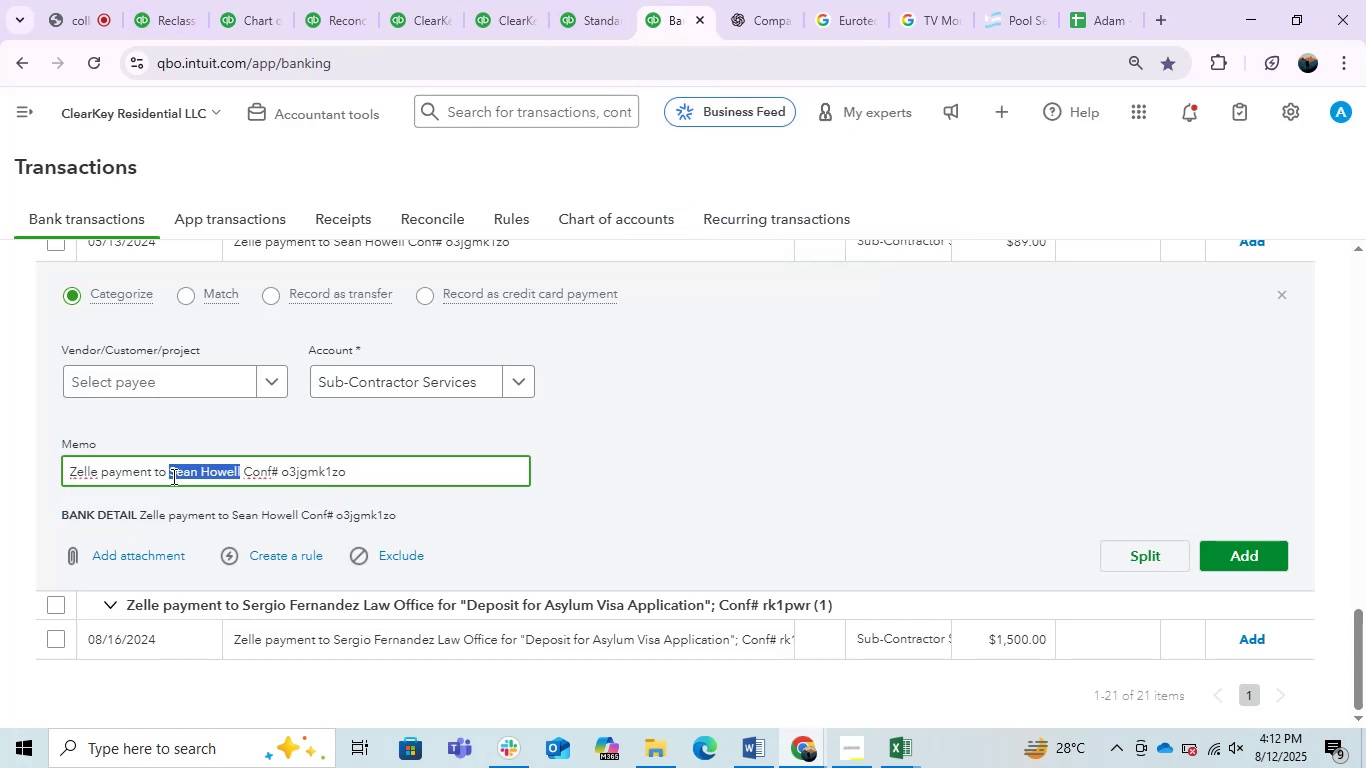 
key(Control+C)
 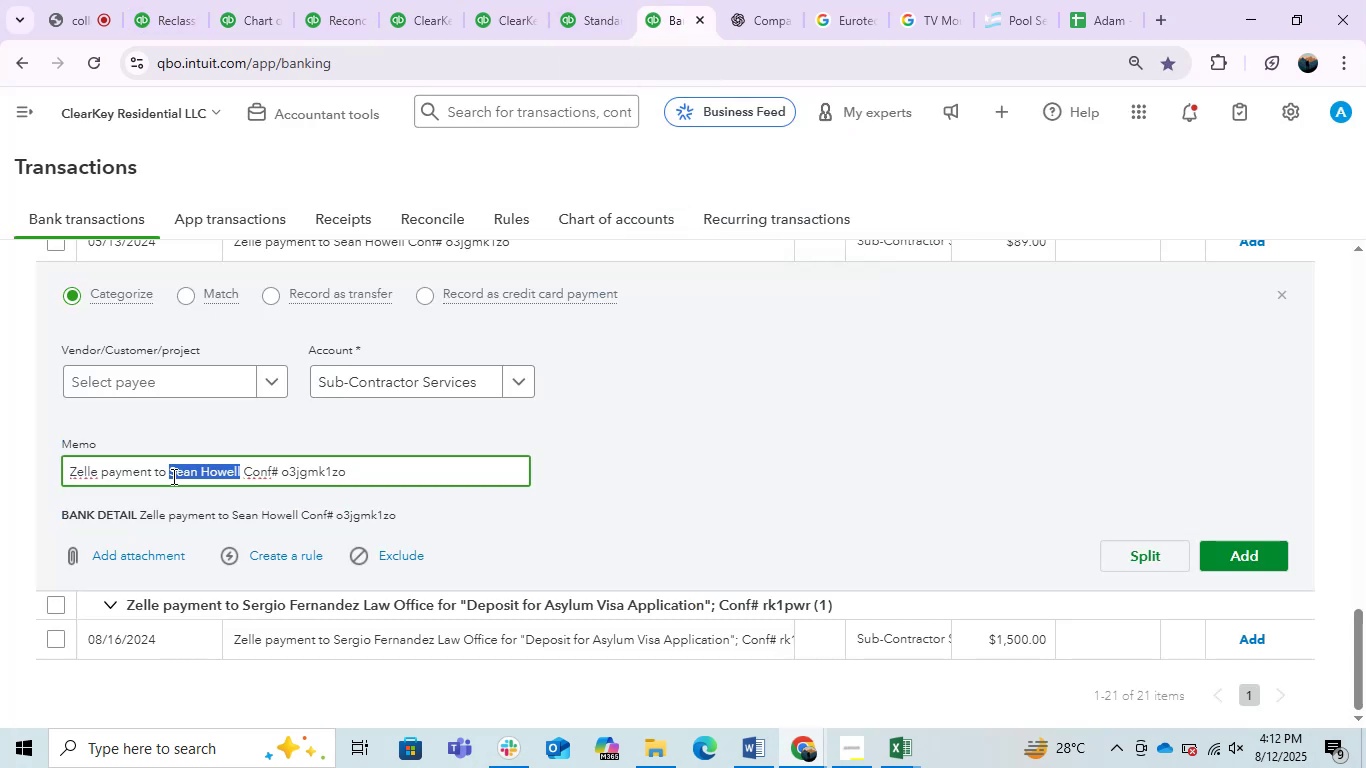 
key(Control+C)
 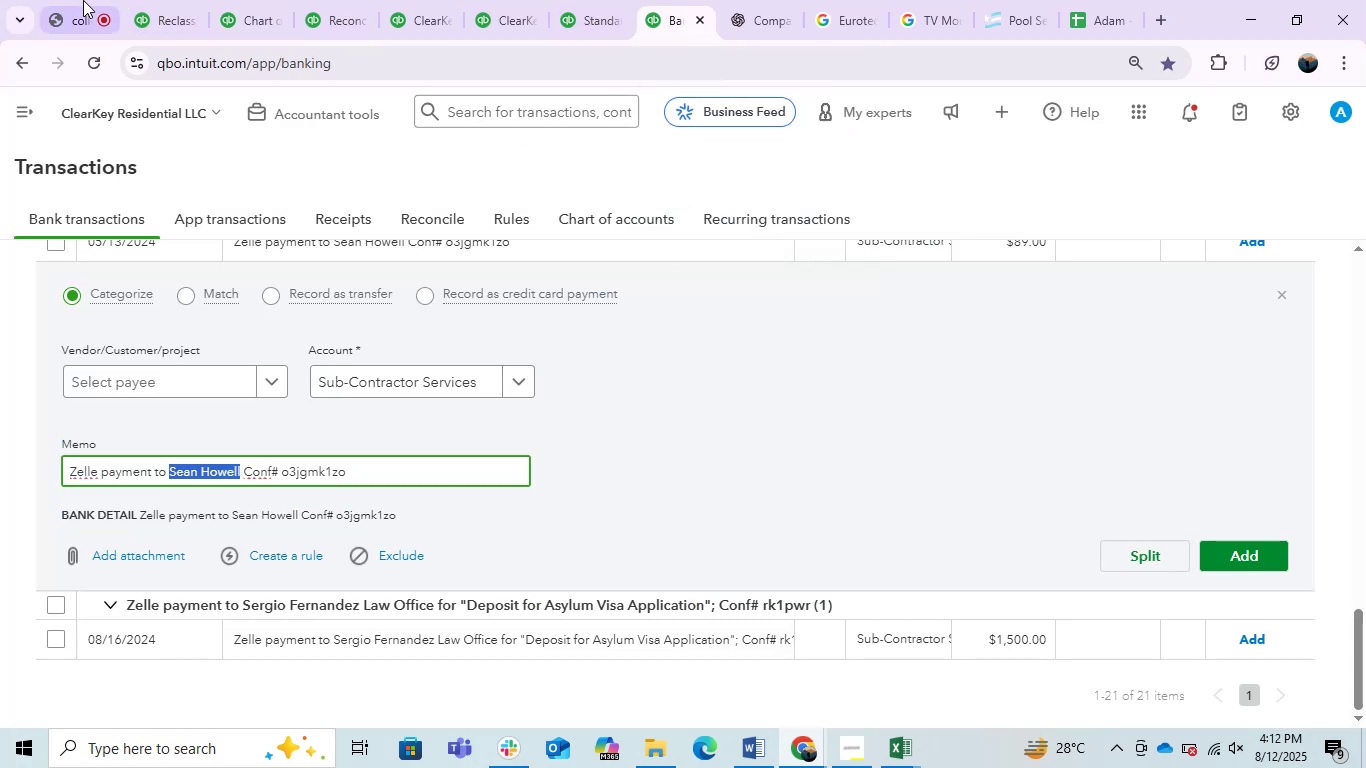 
left_click([163, 15])
 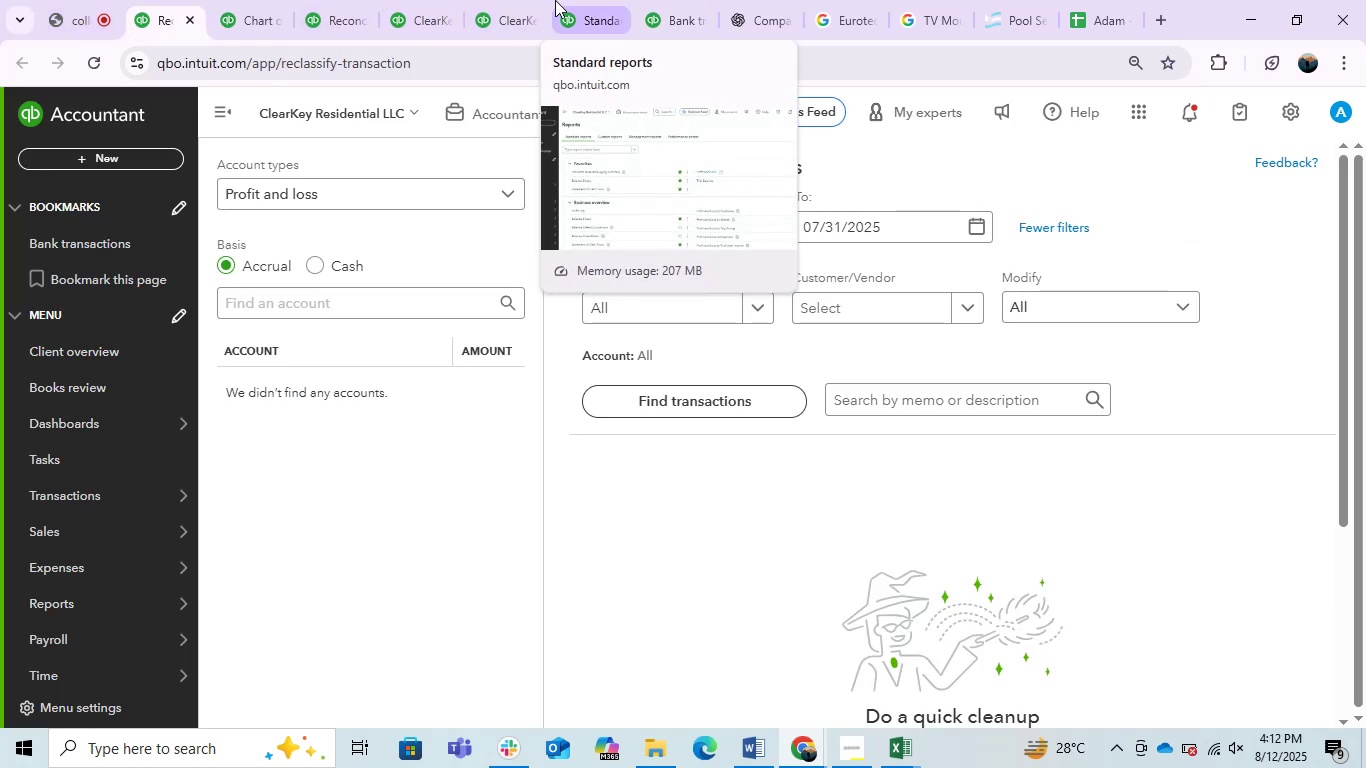 
wait(14.44)
 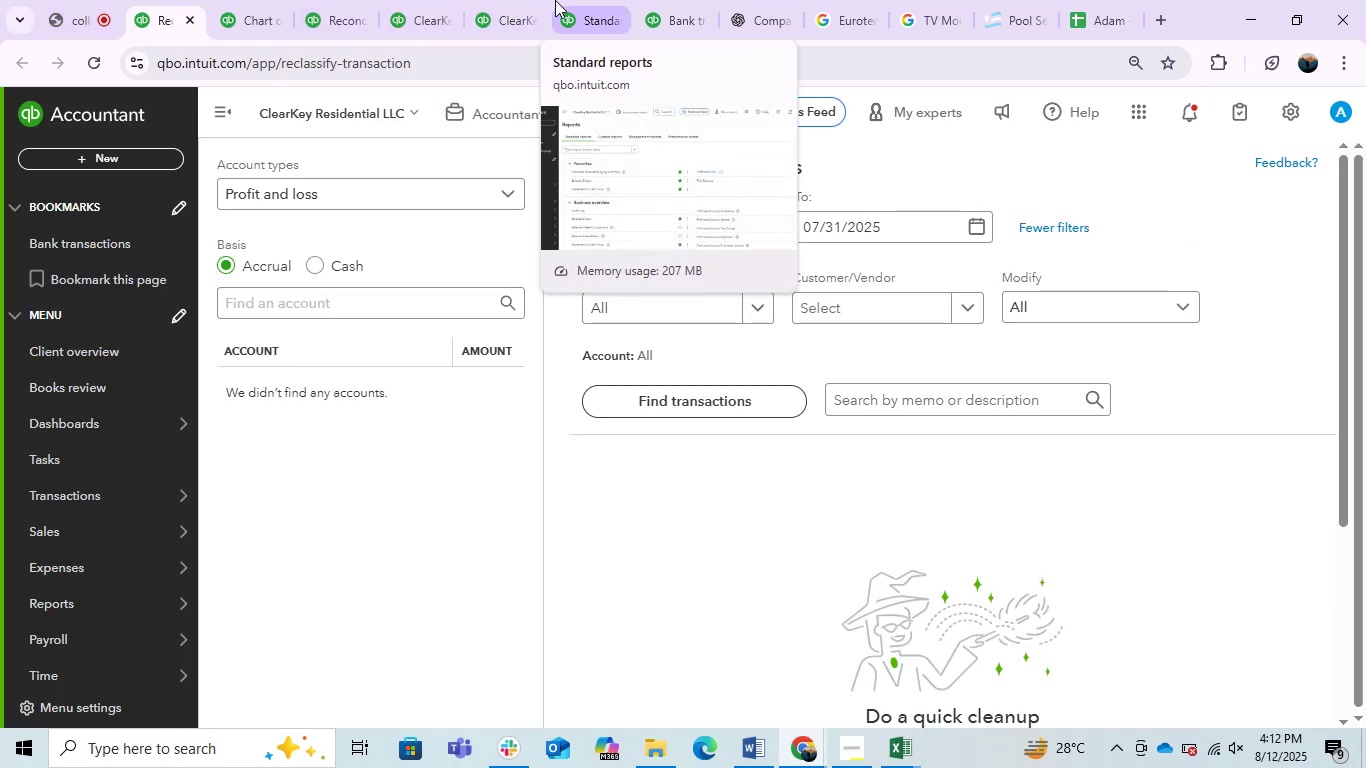 
left_click([661, 0])
 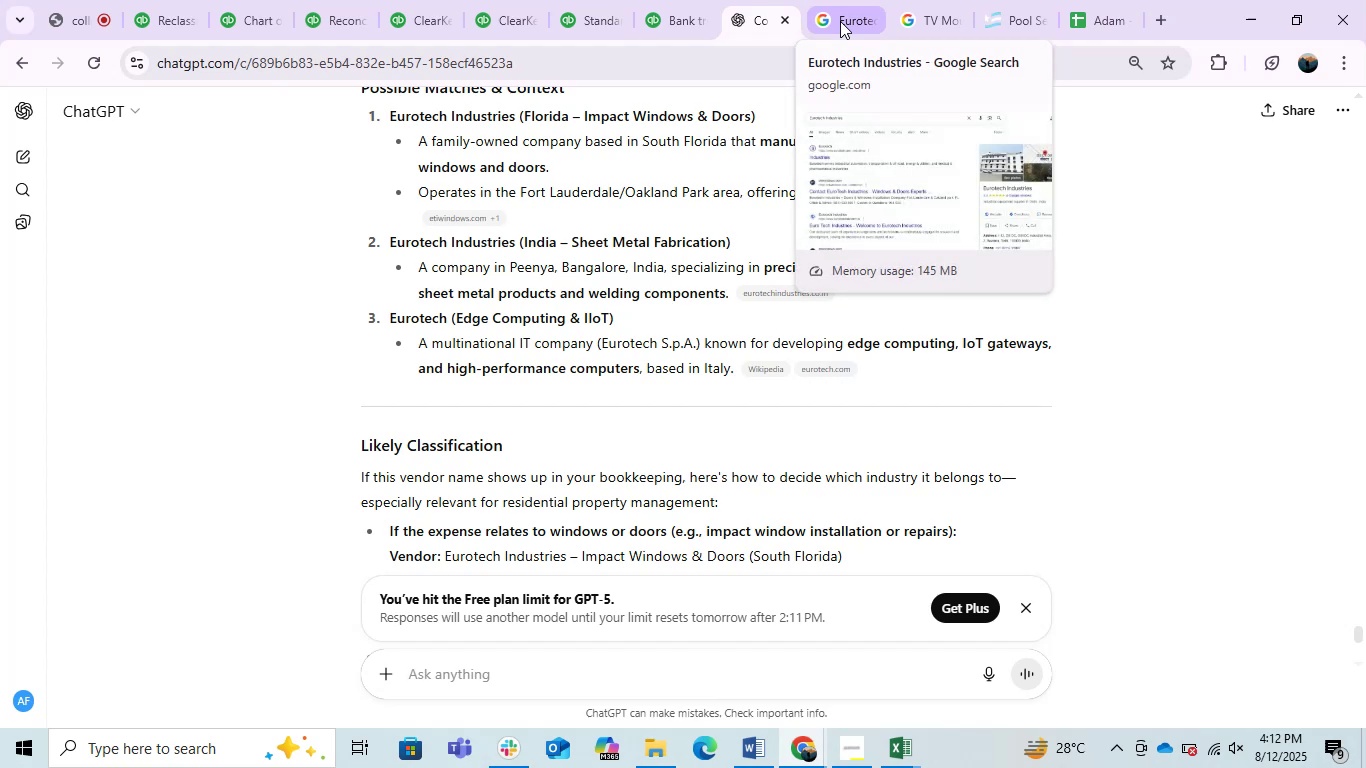 
wait(11.2)
 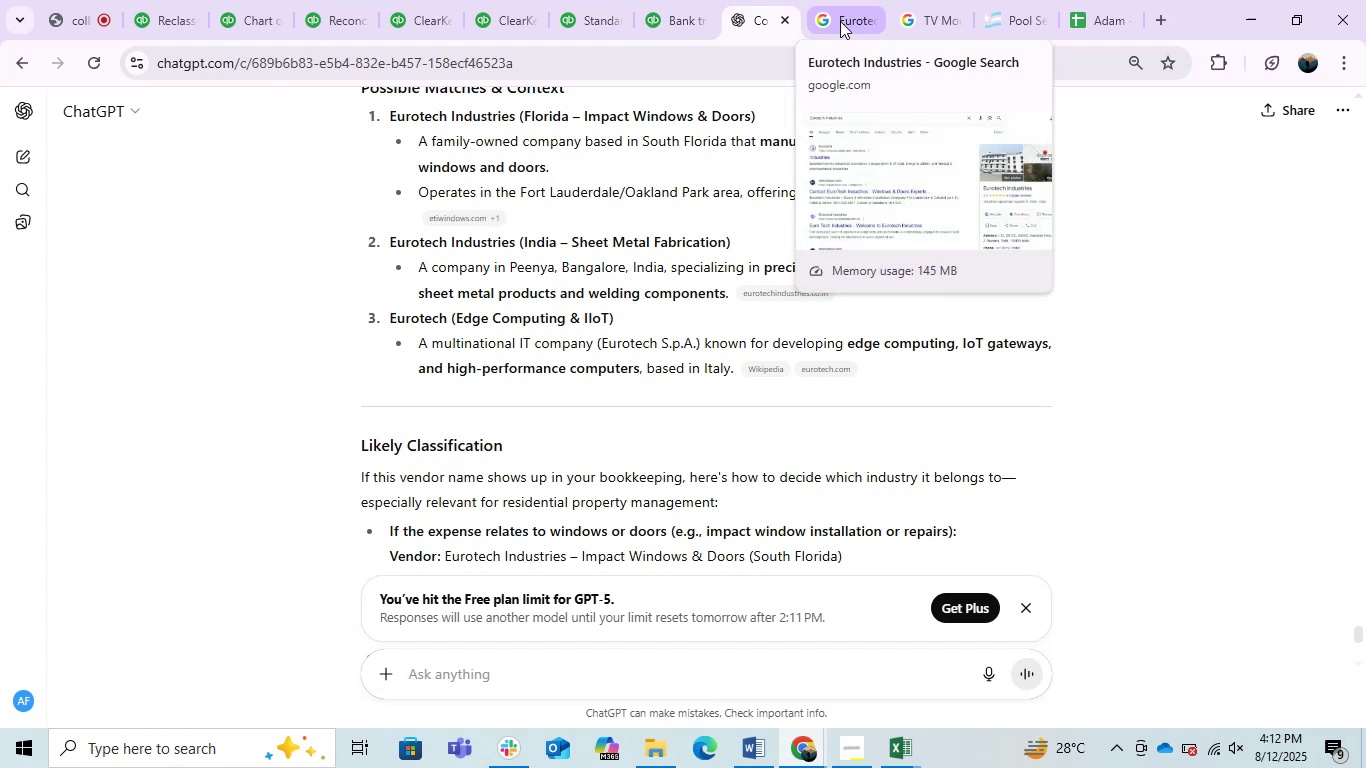 
left_click([840, 21])
 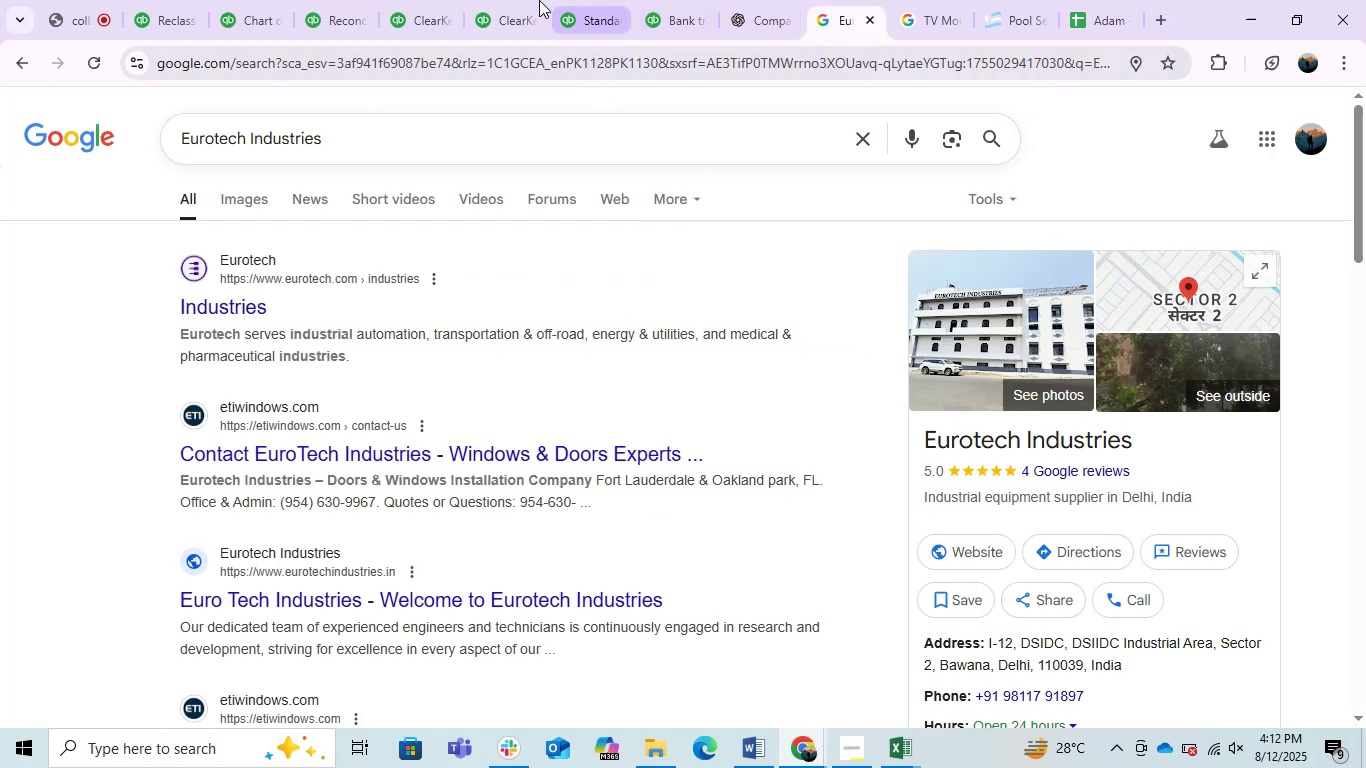 
left_click([264, 0])
 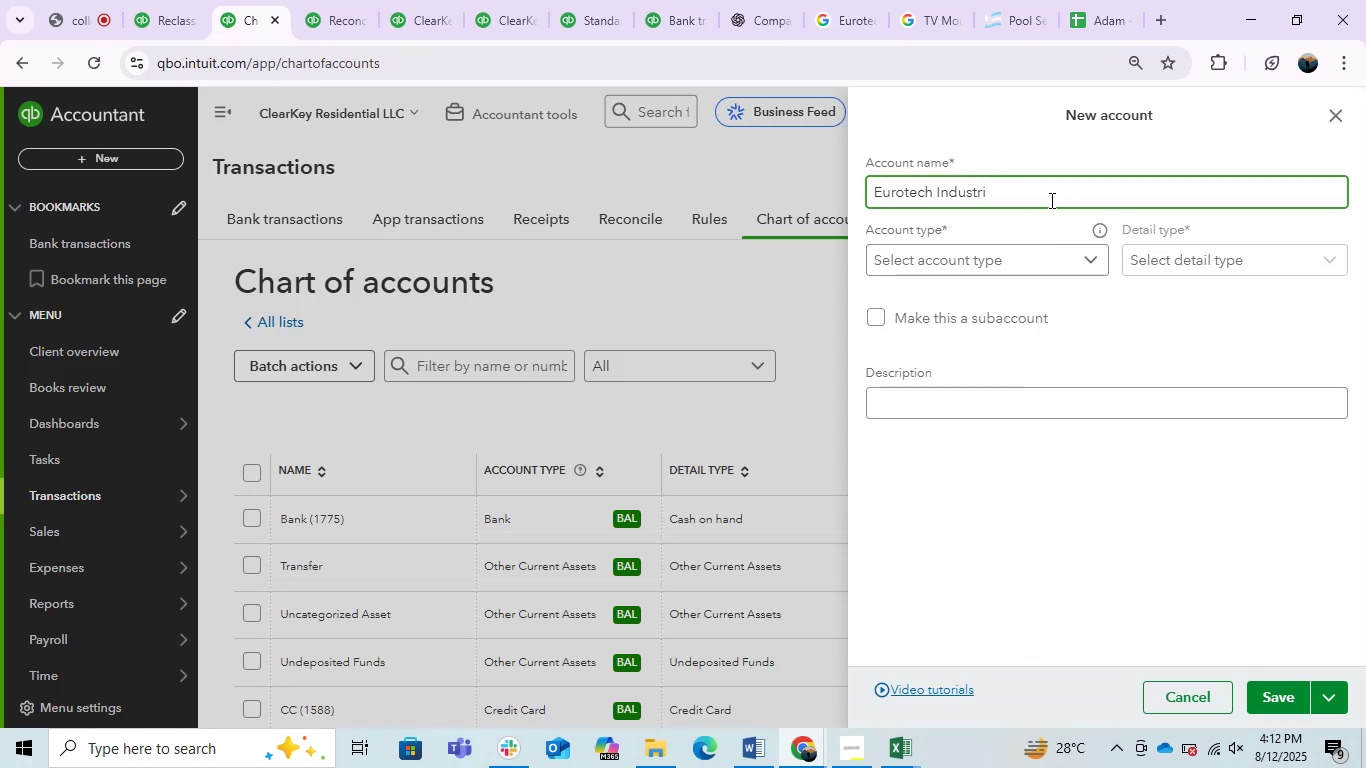 
double_click([1043, 198])
 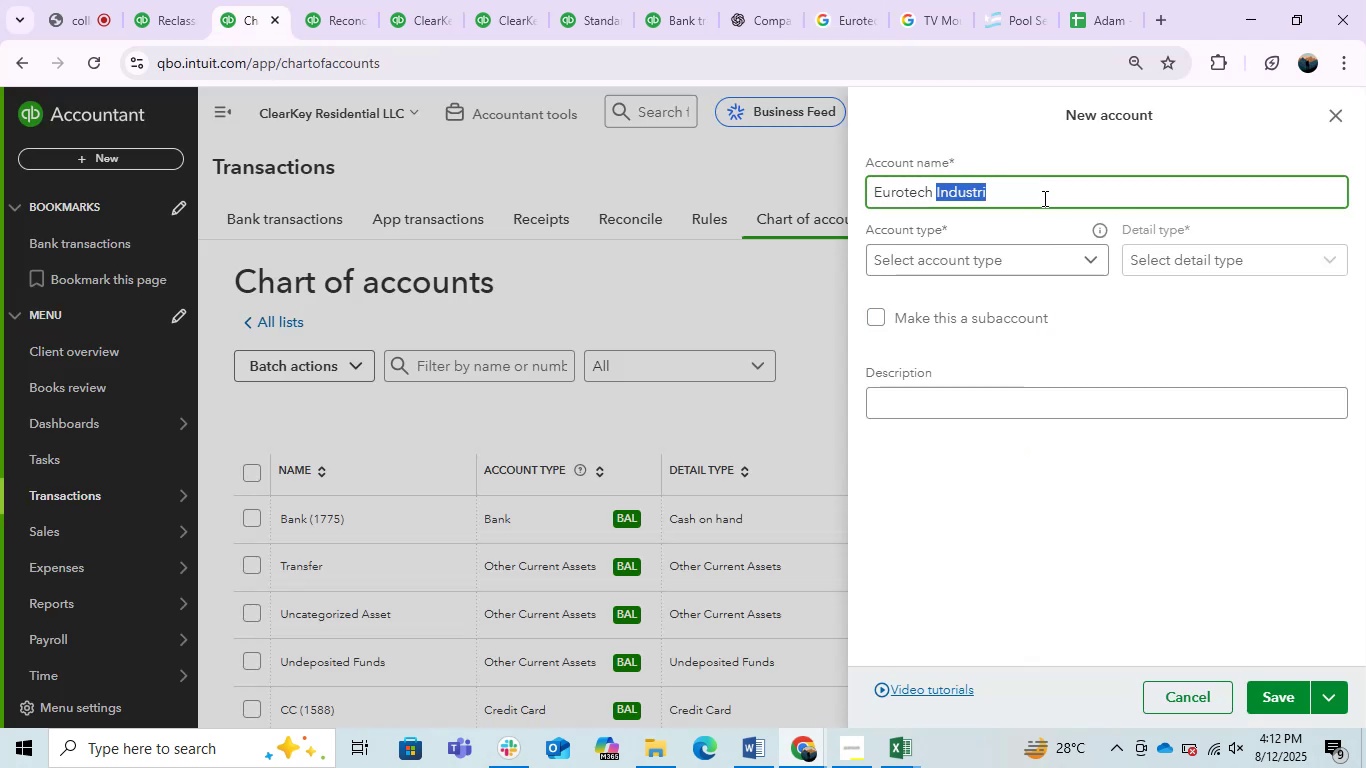 
triple_click([1043, 198])
 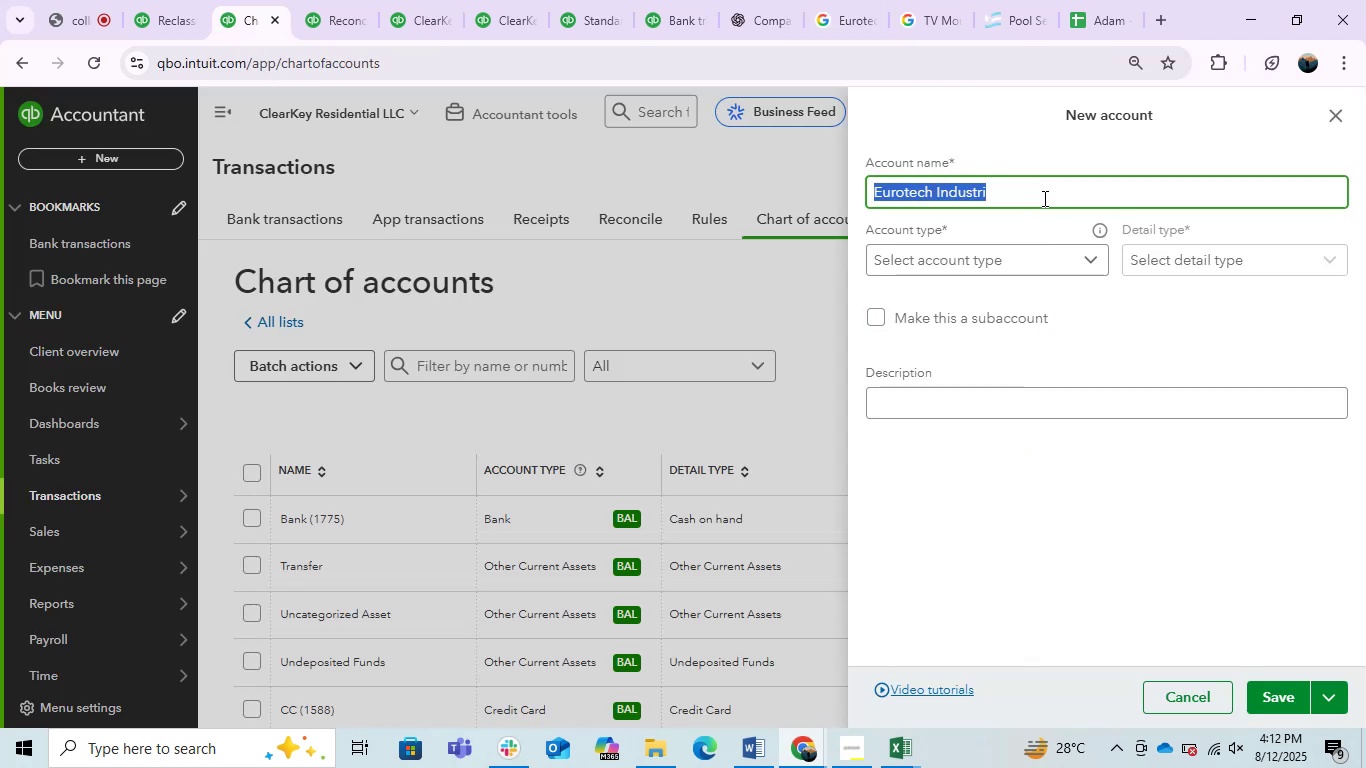 
key(Control+V)
 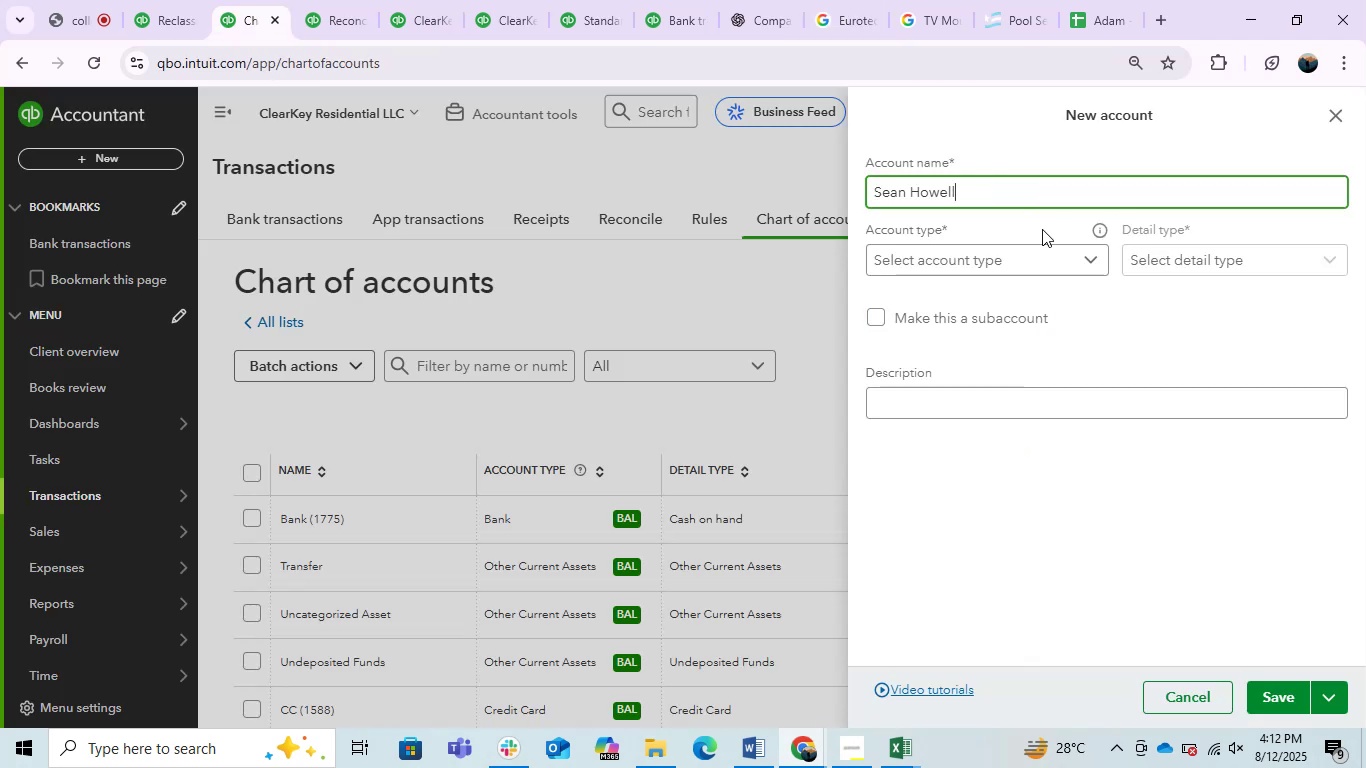 
left_click([992, 255])
 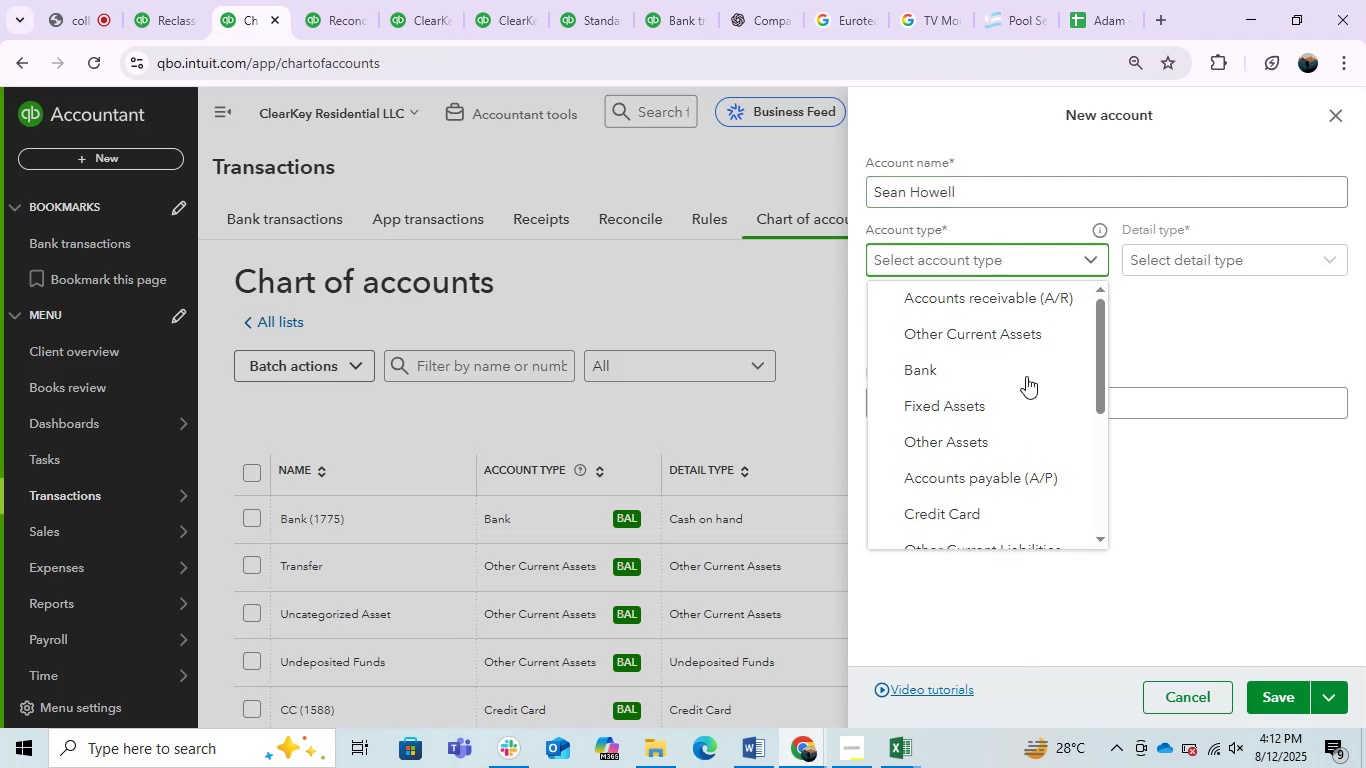 
scroll: coordinate [1001, 493], scroll_direction: down, amount: 5.0
 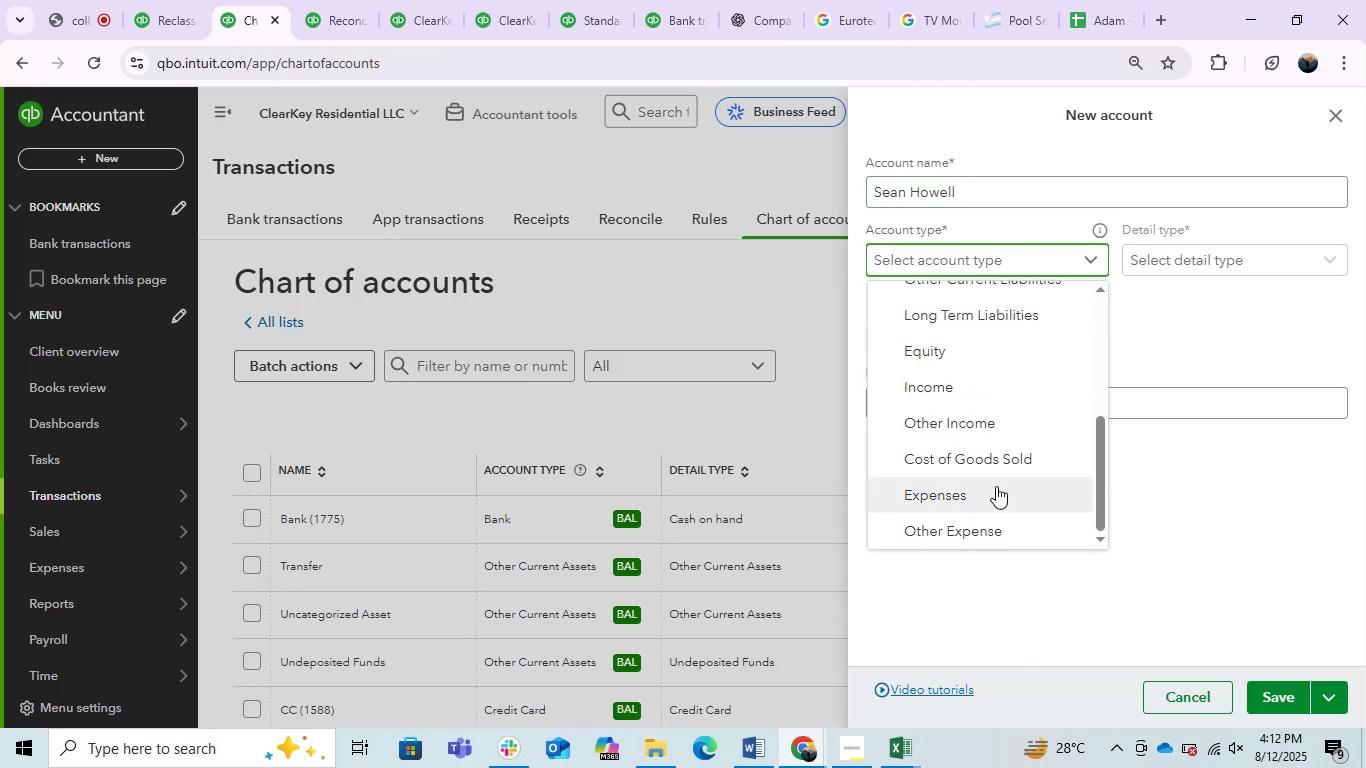 
left_click([992, 486])
 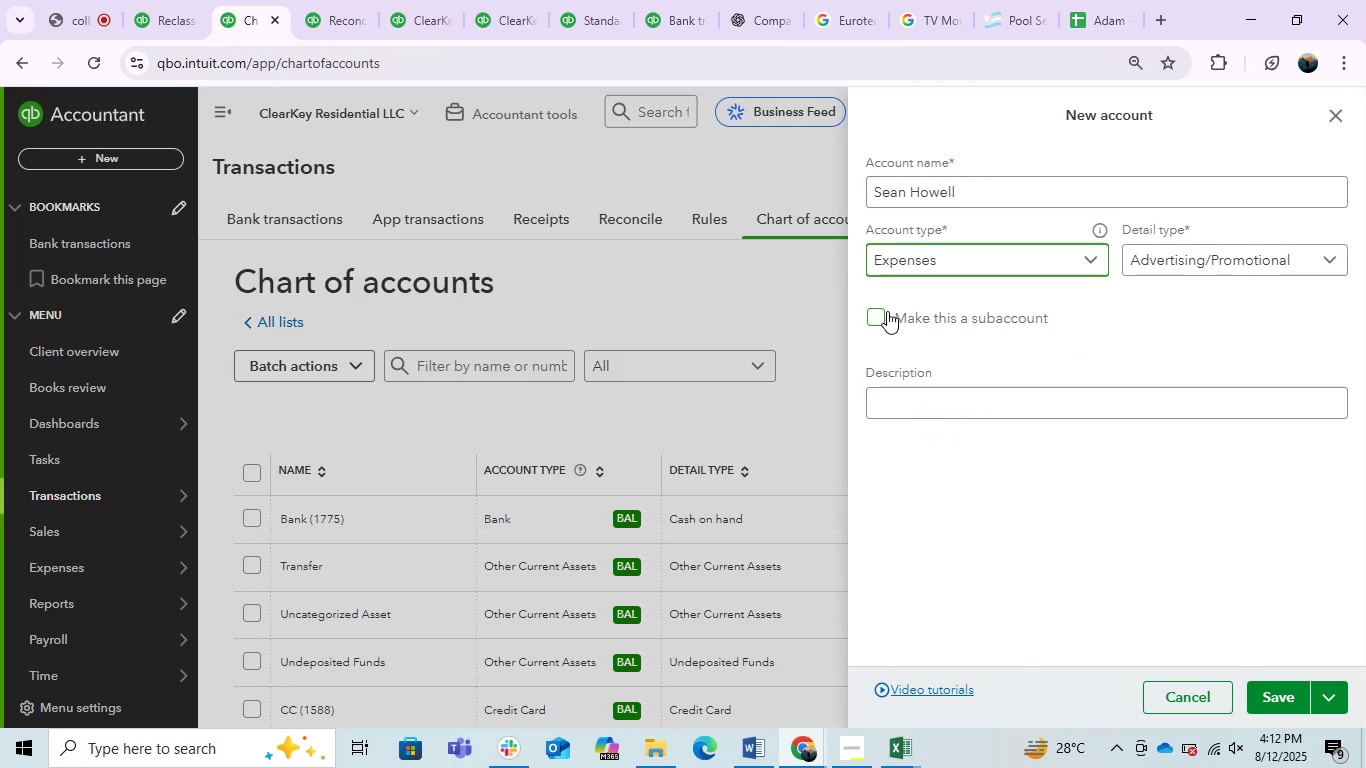 
left_click([877, 310])
 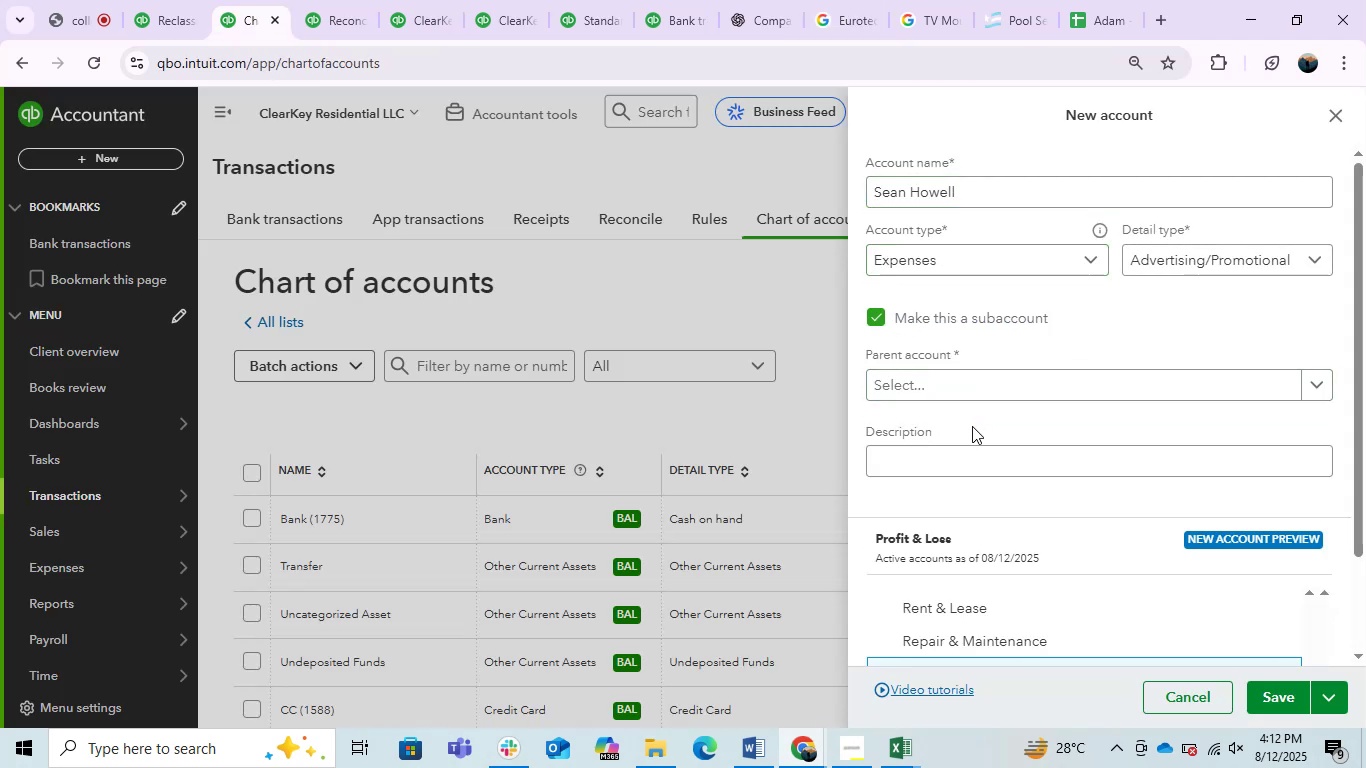 
left_click([948, 383])
 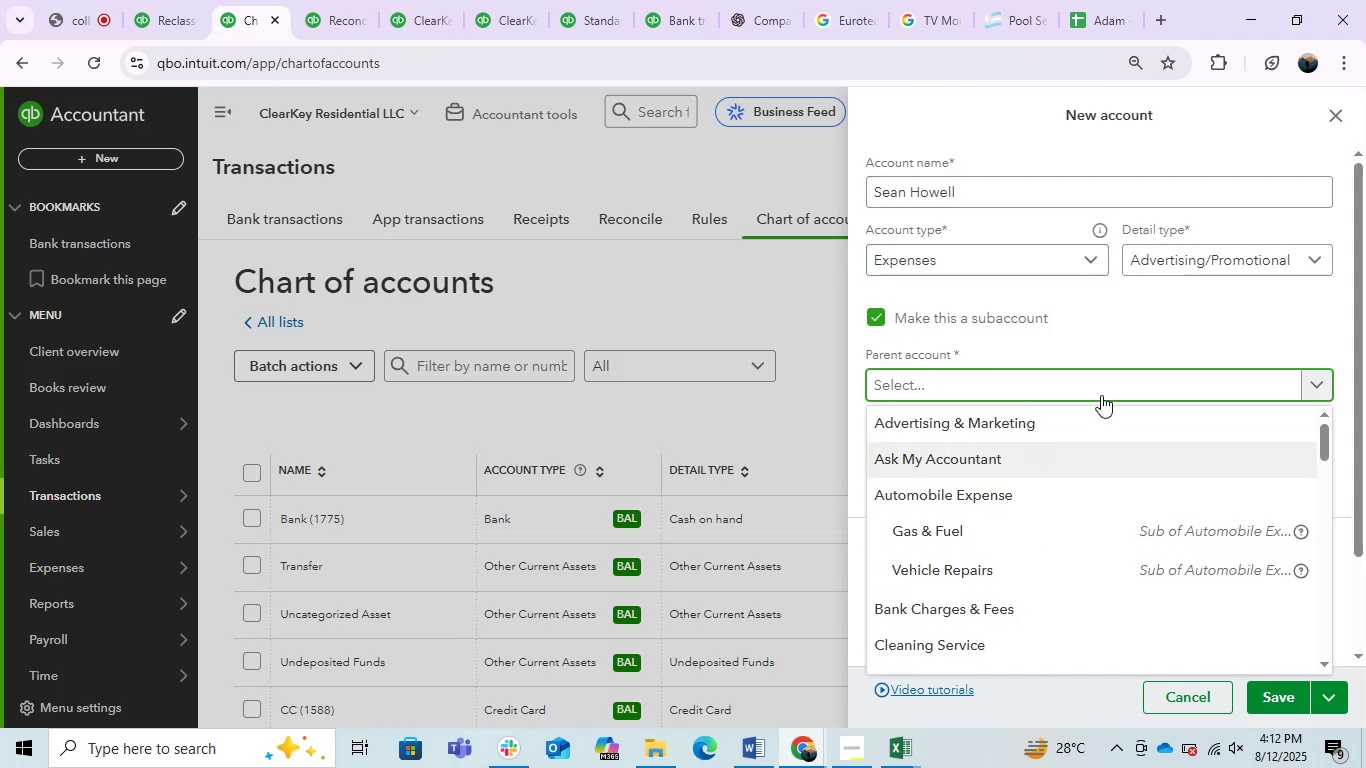 
scroll: coordinate [1061, 563], scroll_direction: down, amount: 6.0
 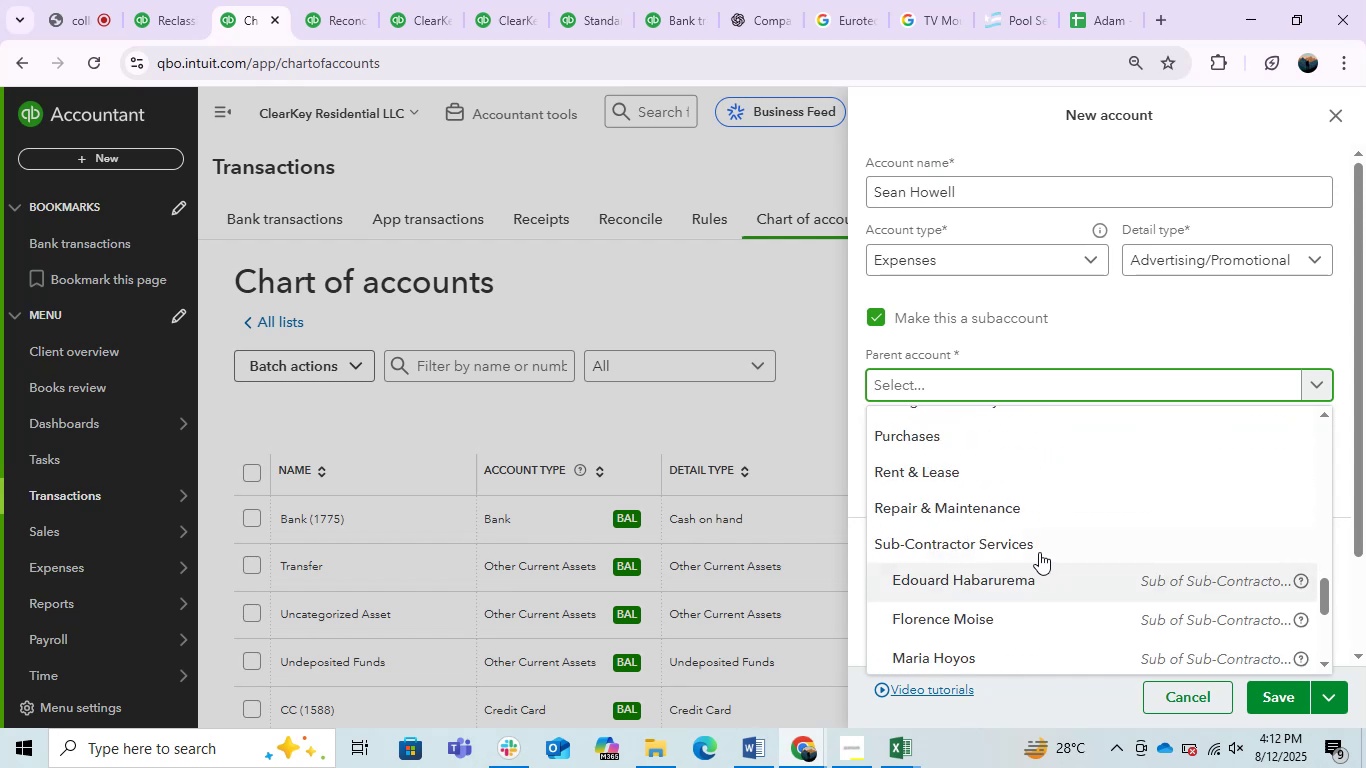 
left_click([1039, 552])
 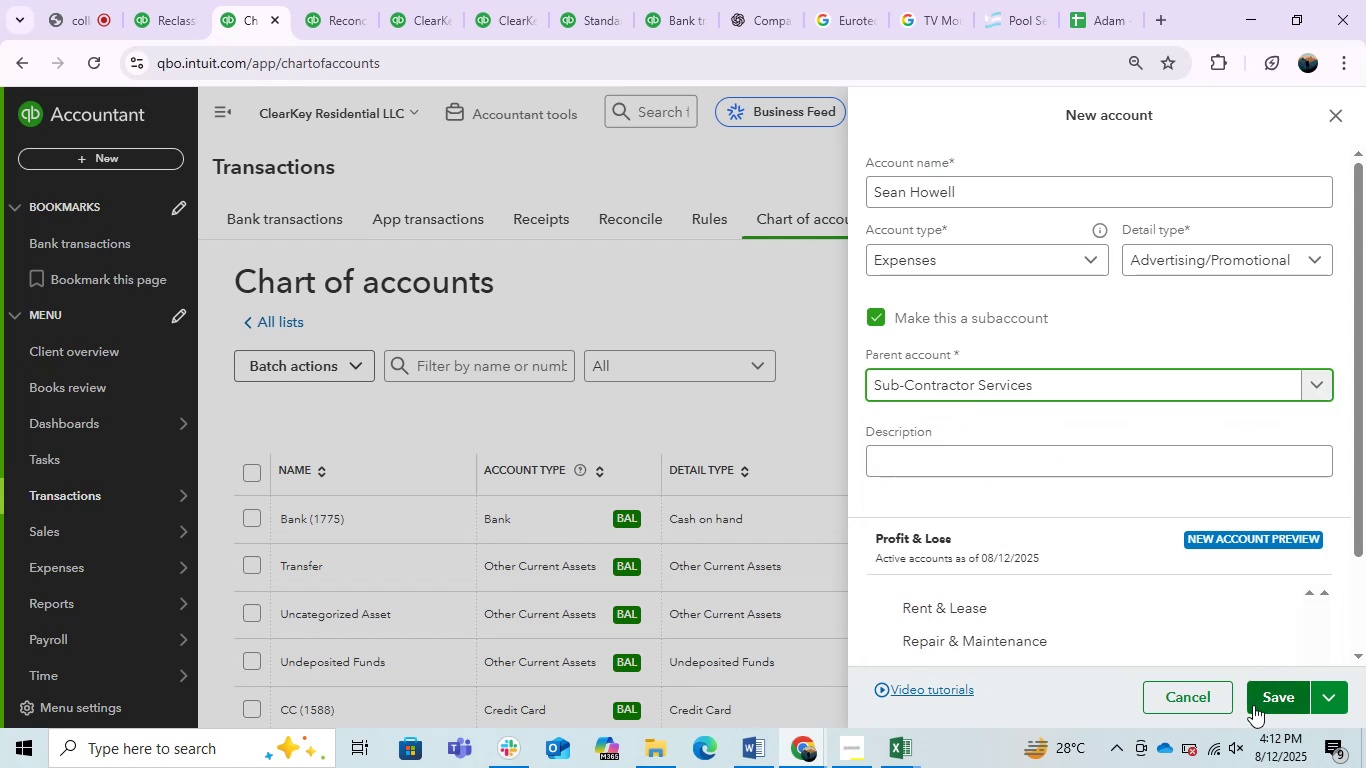 
left_click([1271, 697])
 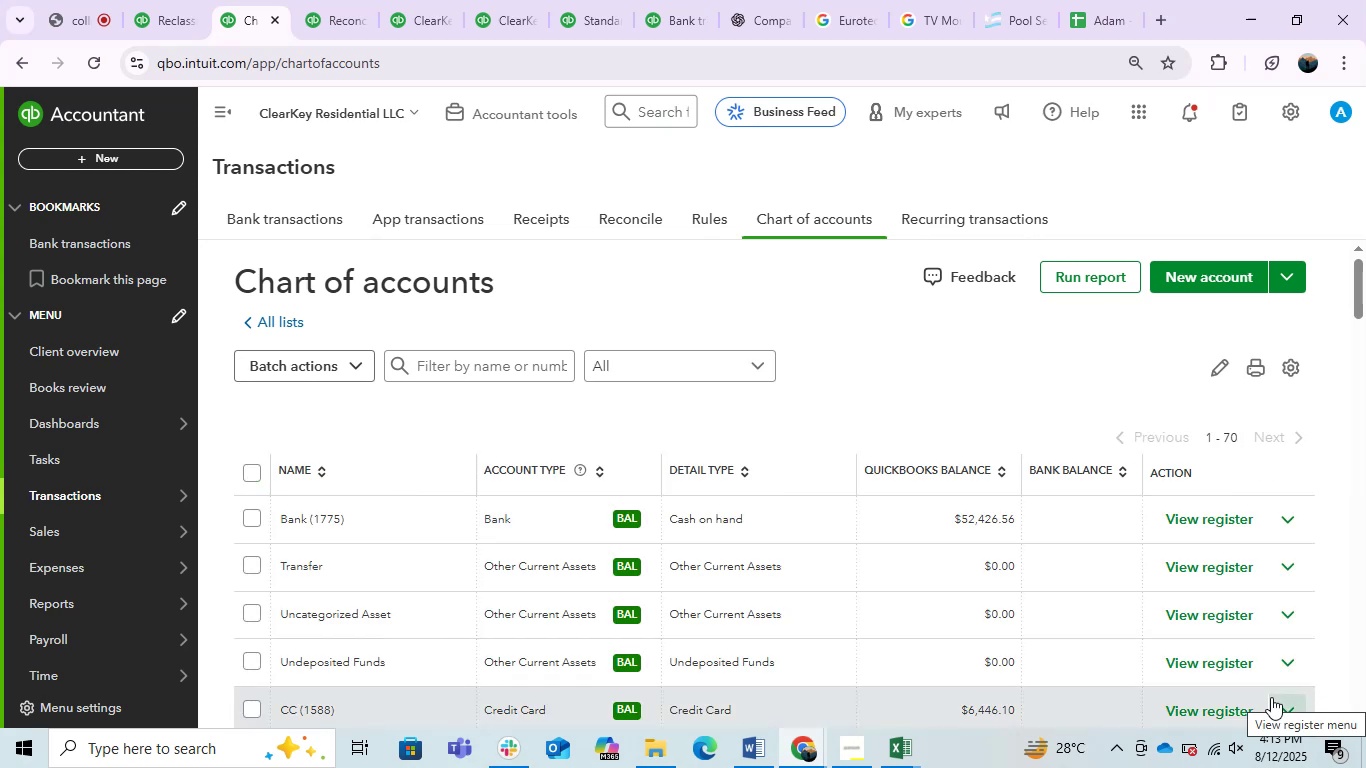 
wait(13.37)
 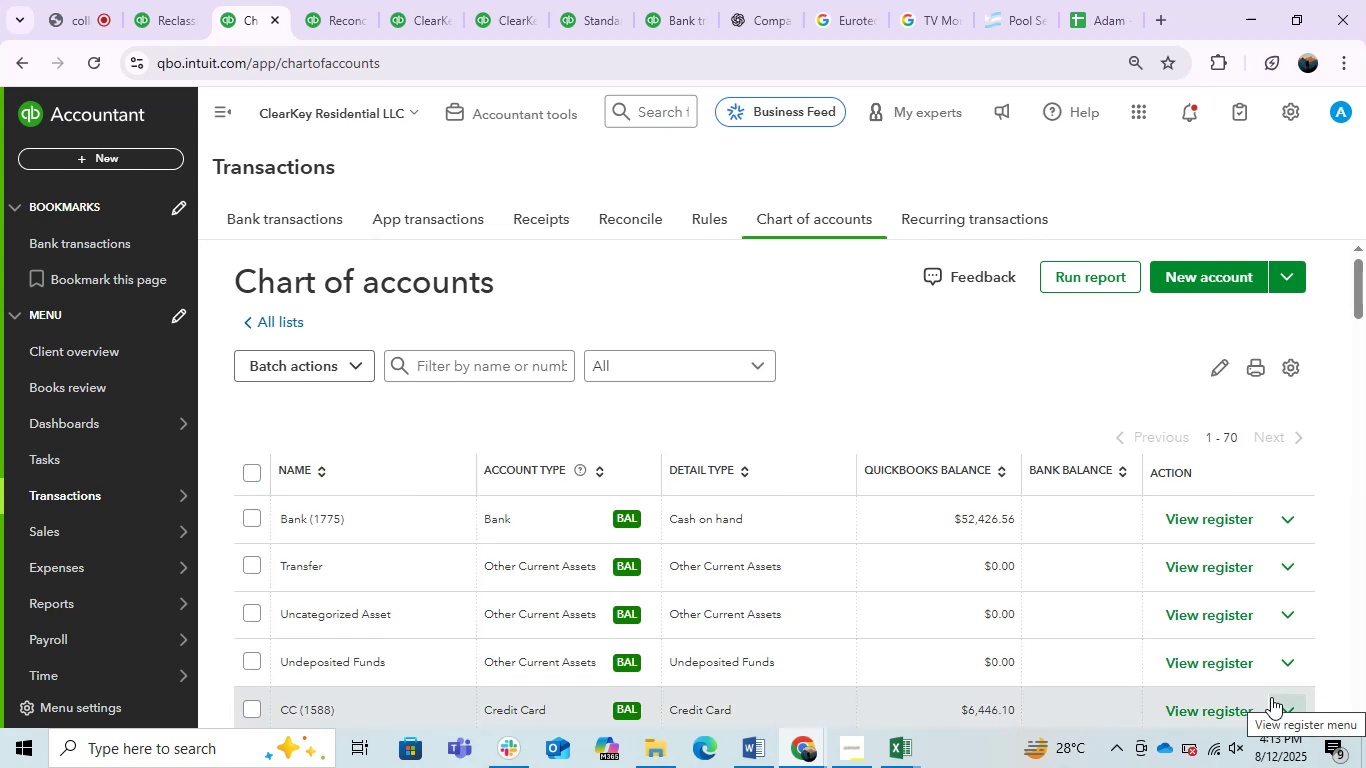 
left_click([172, 0])
 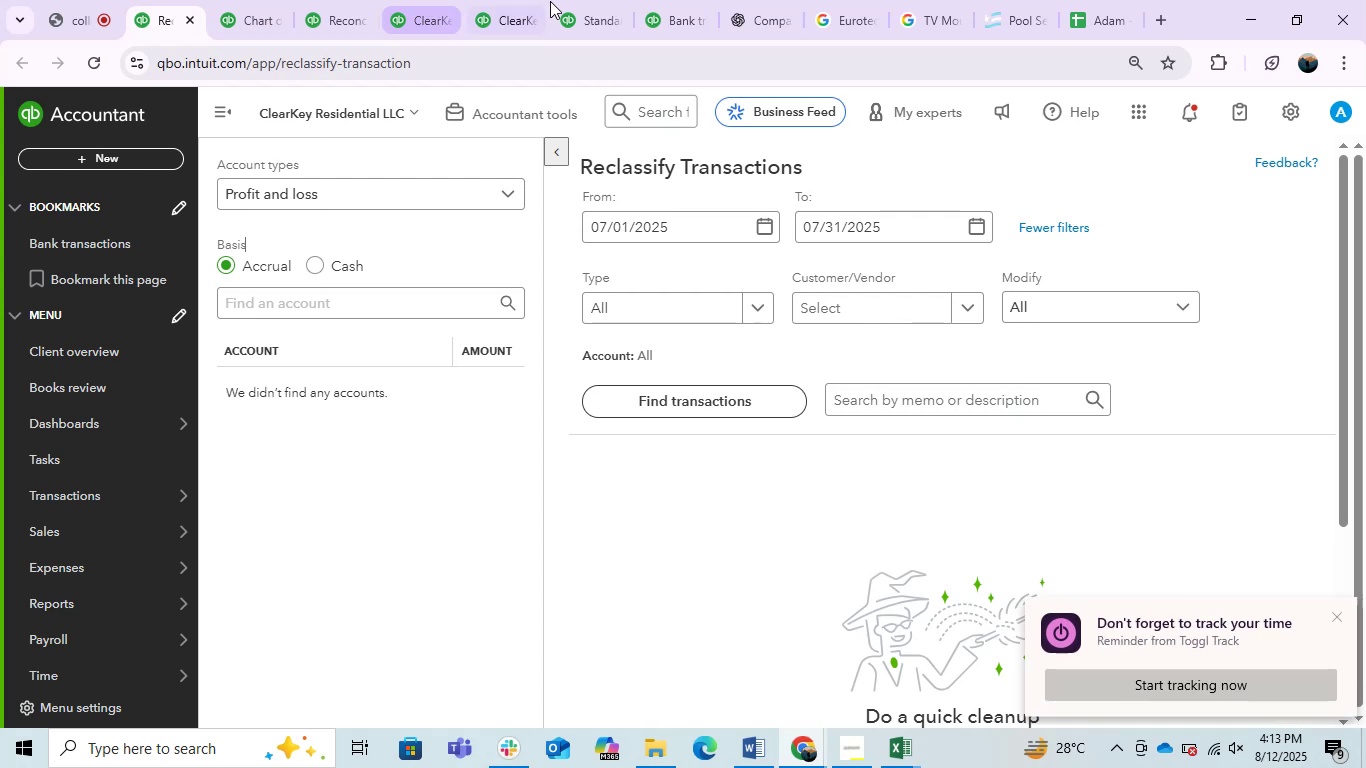 
left_click([675, 21])
 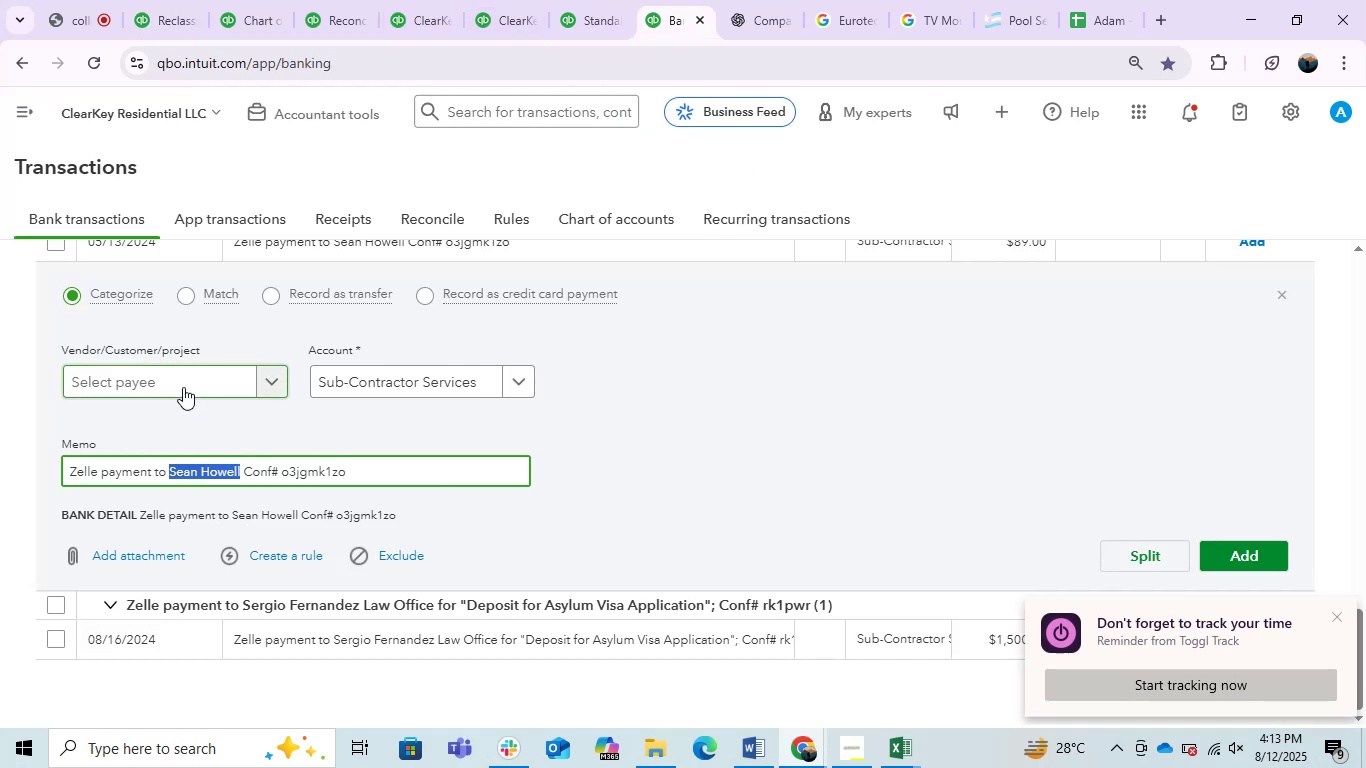 
left_click([177, 385])
 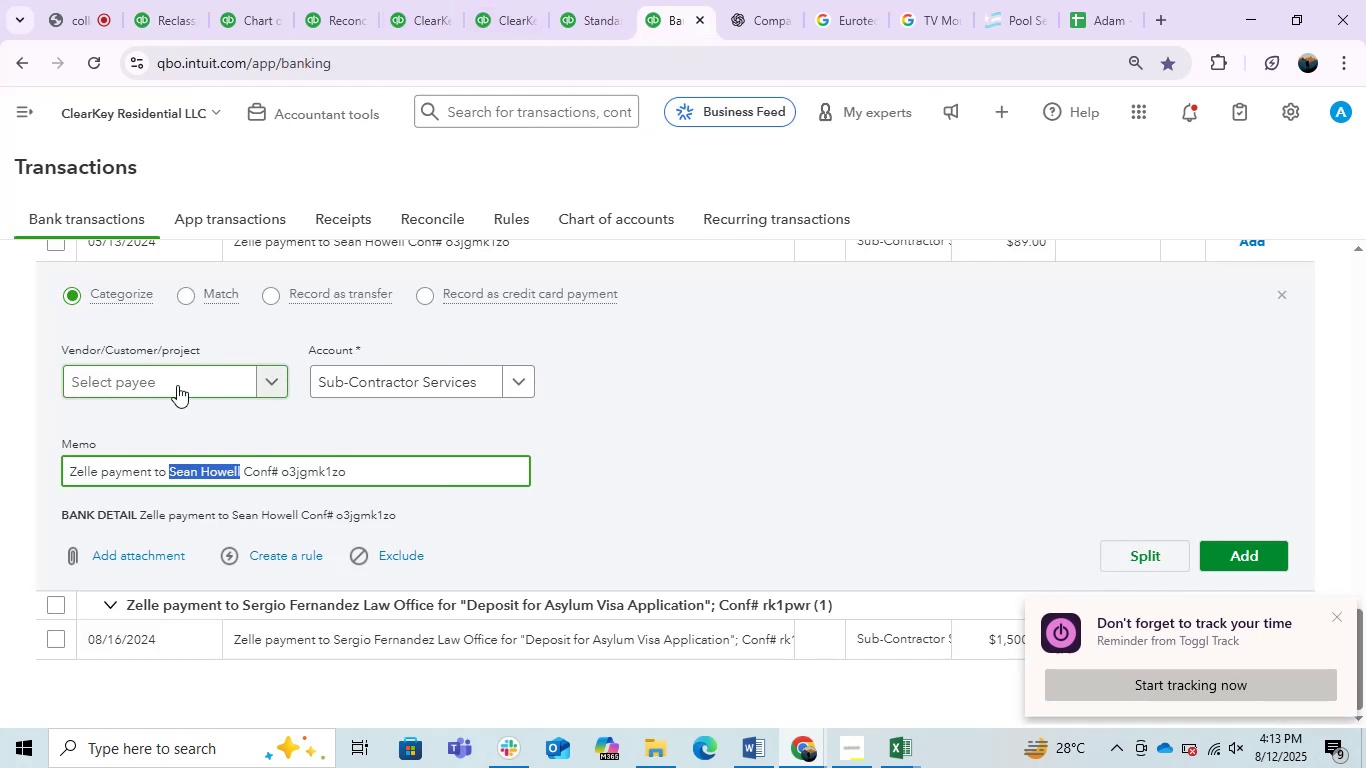 
key(Control+V)
 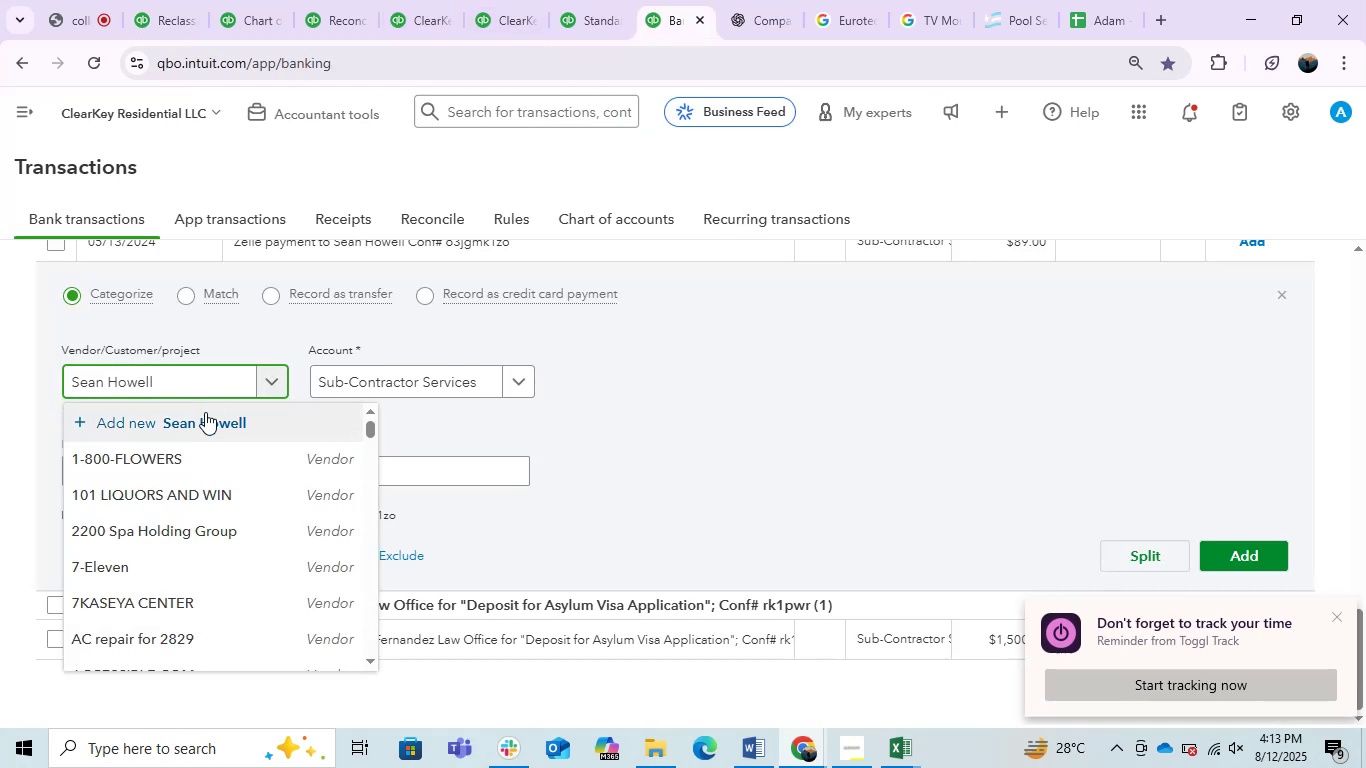 
left_click([205, 412])
 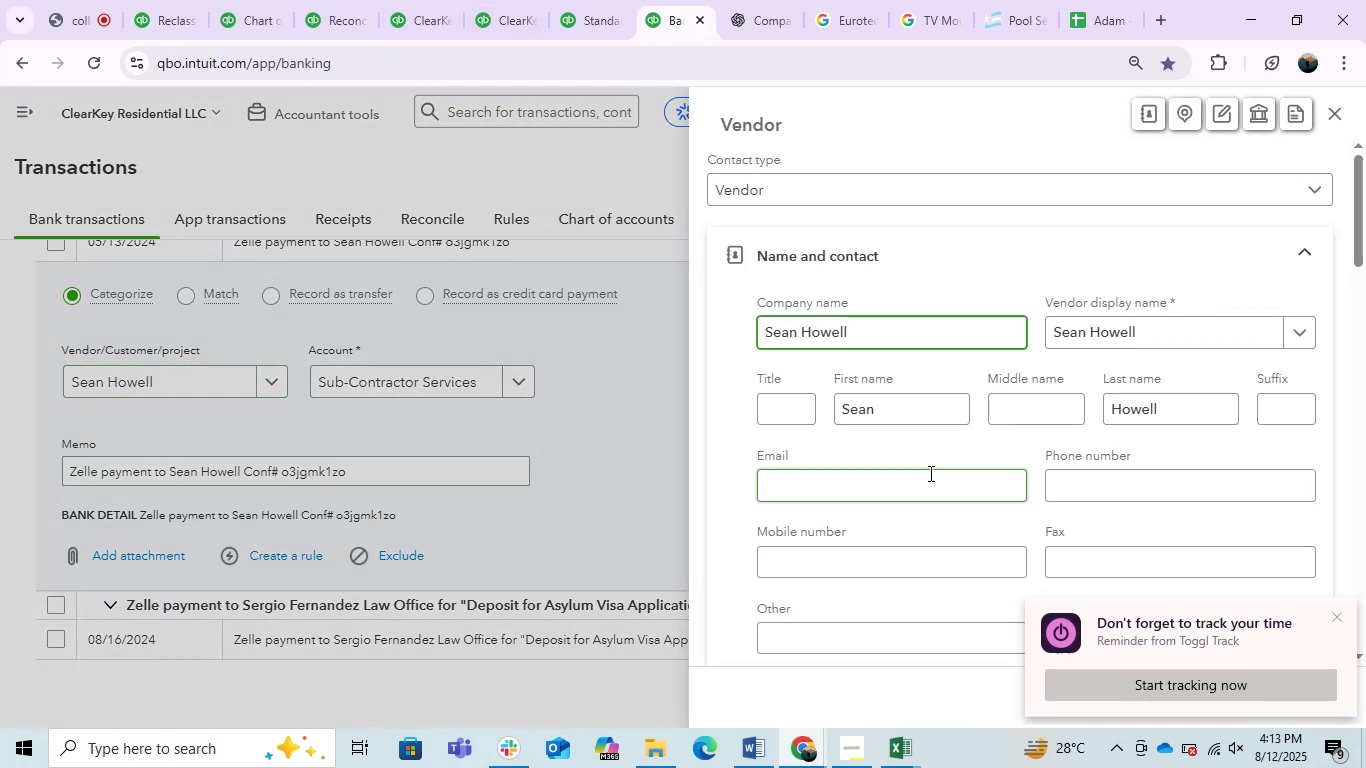 
left_click([1284, 703])
 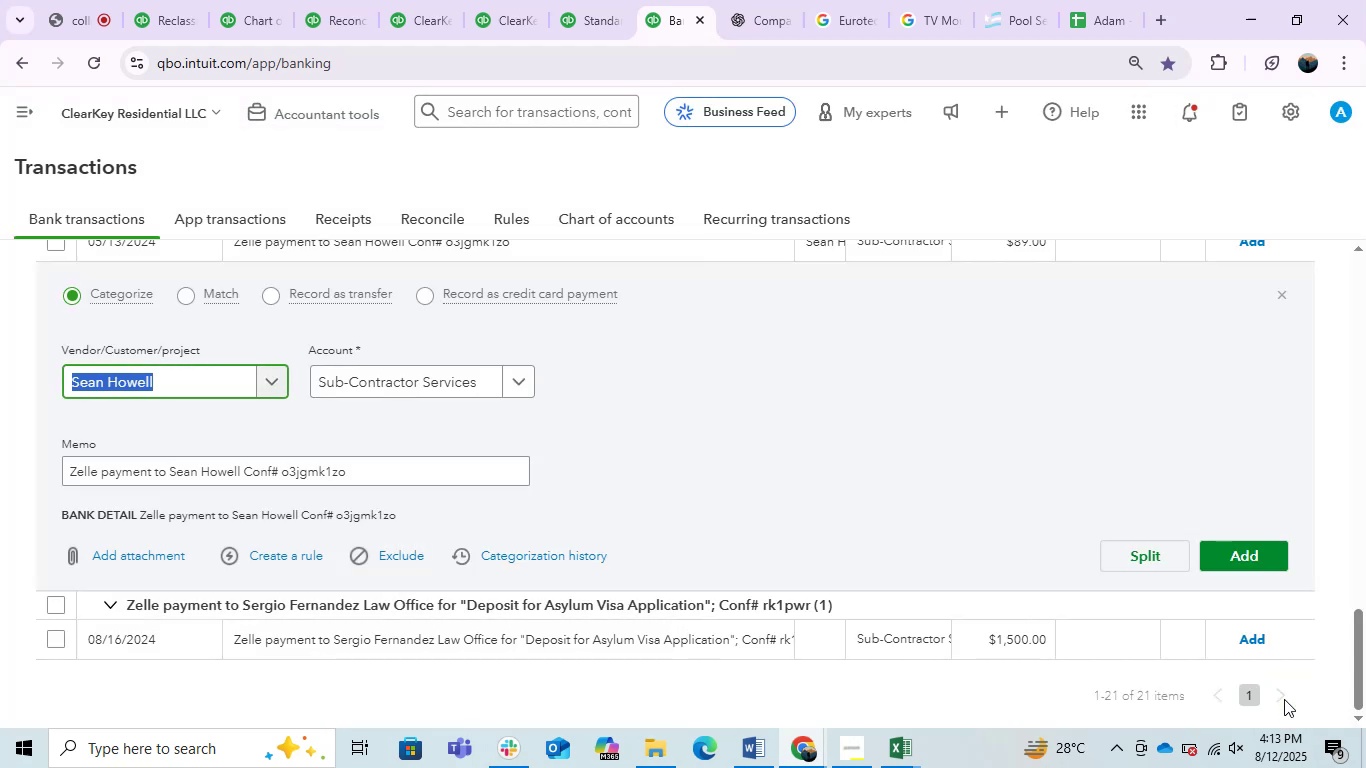 
left_click([441, 383])
 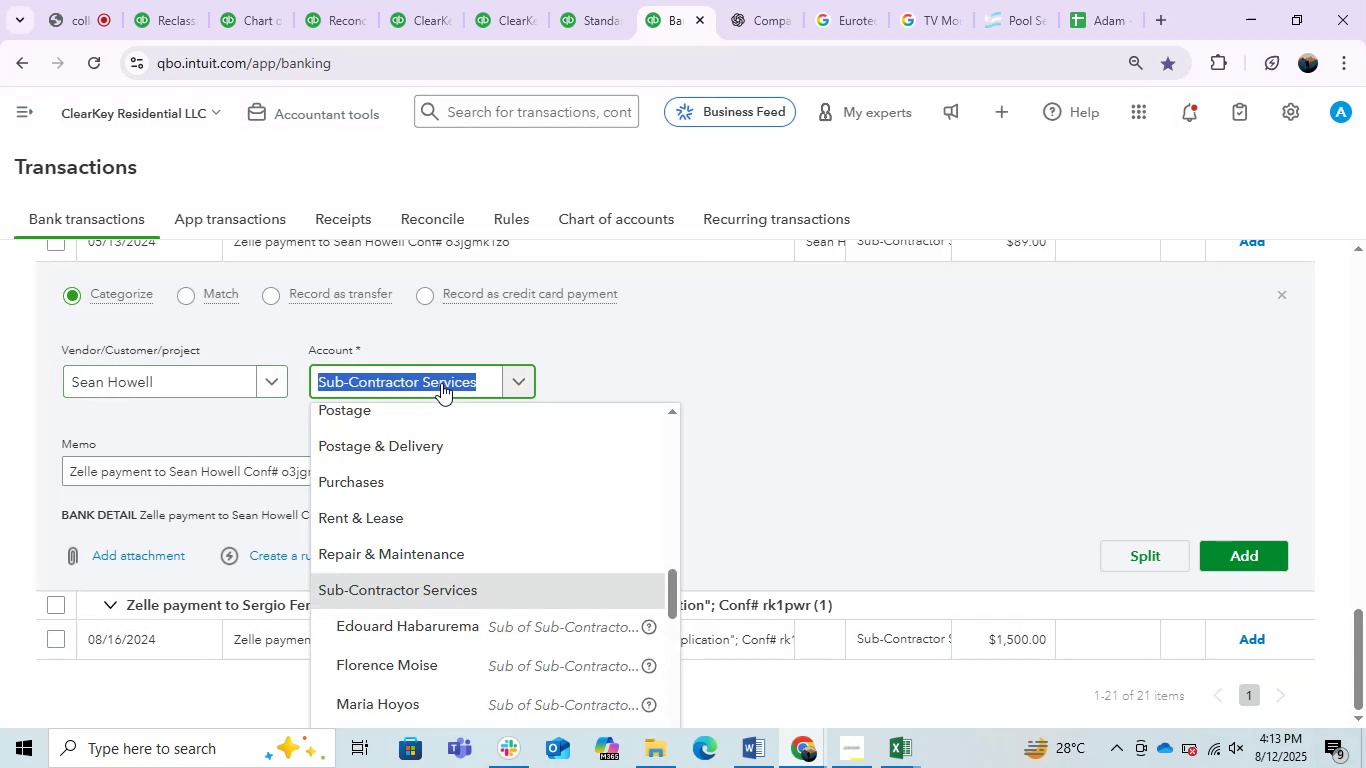 
key(Control+V)
 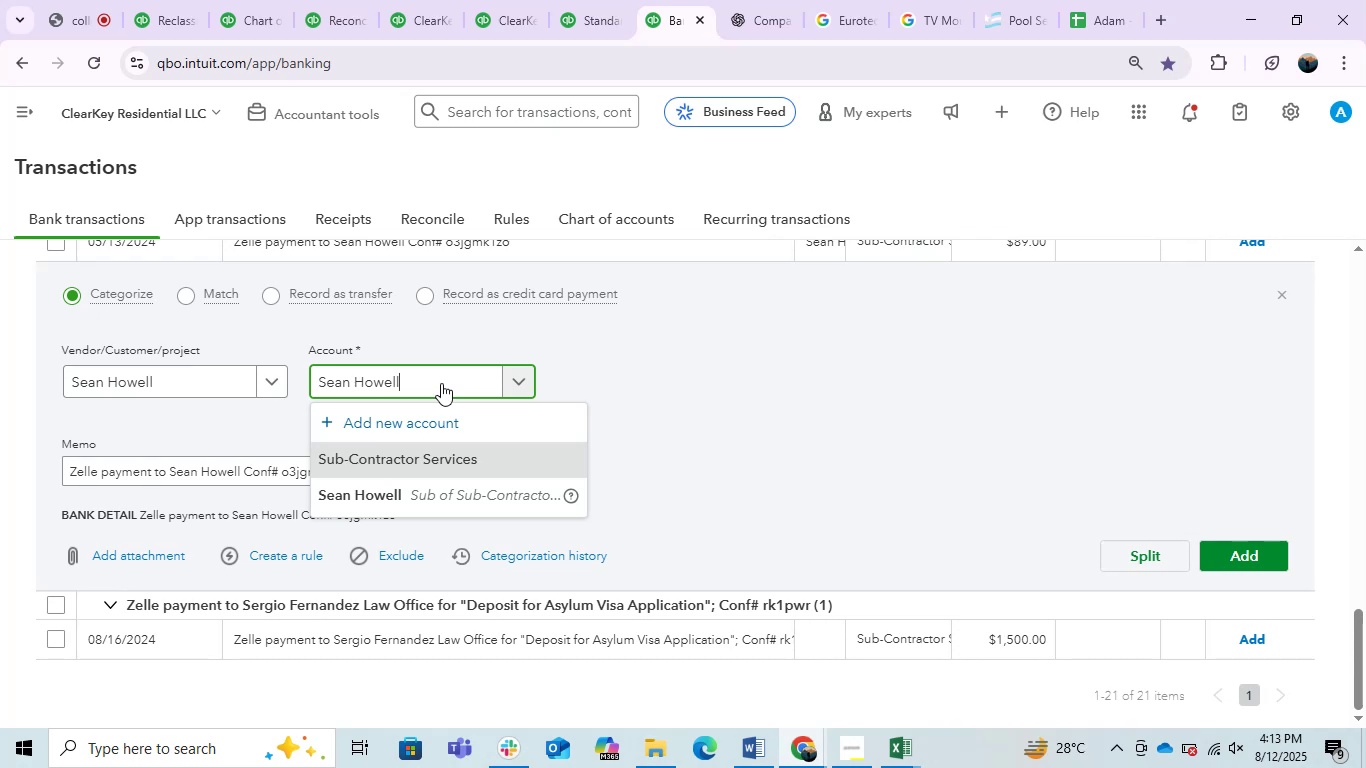 
wait(5.98)
 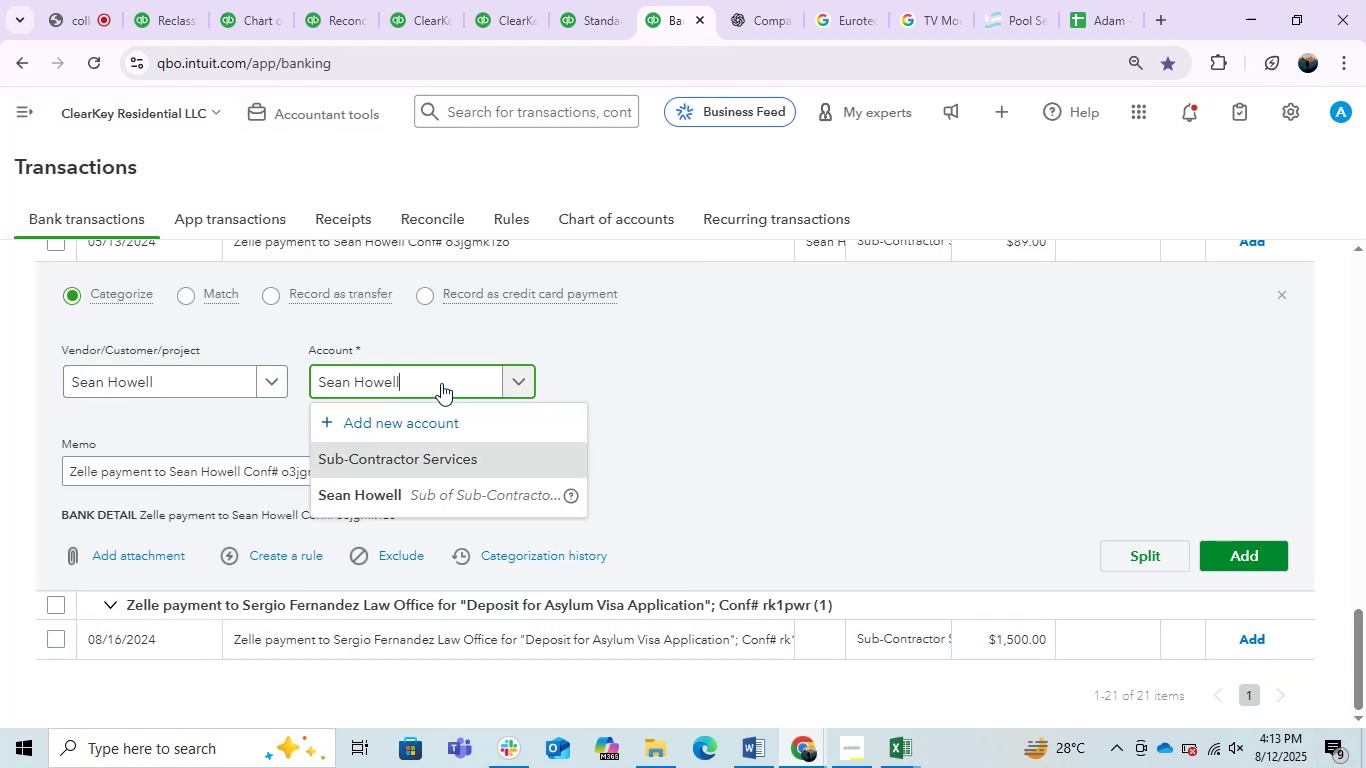 
left_click([449, 487])
 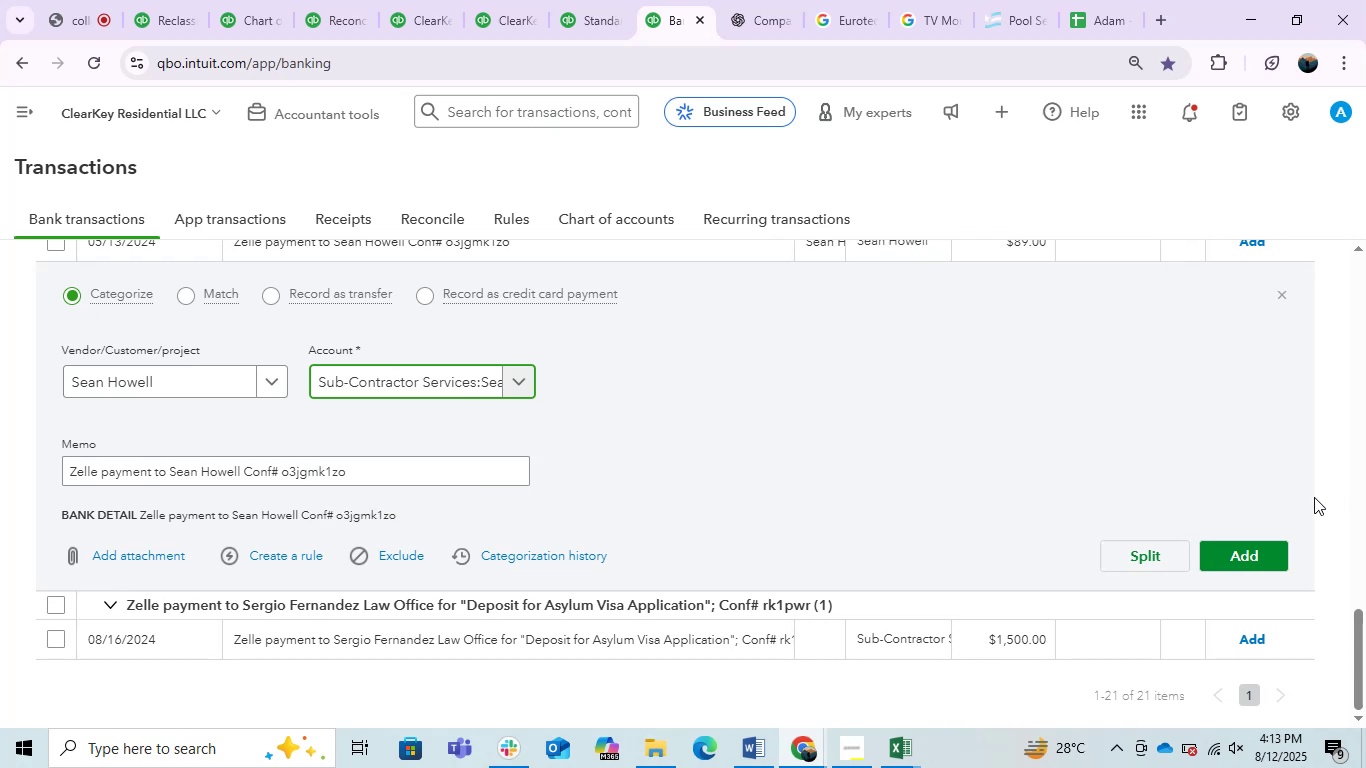 
left_click([1255, 550])
 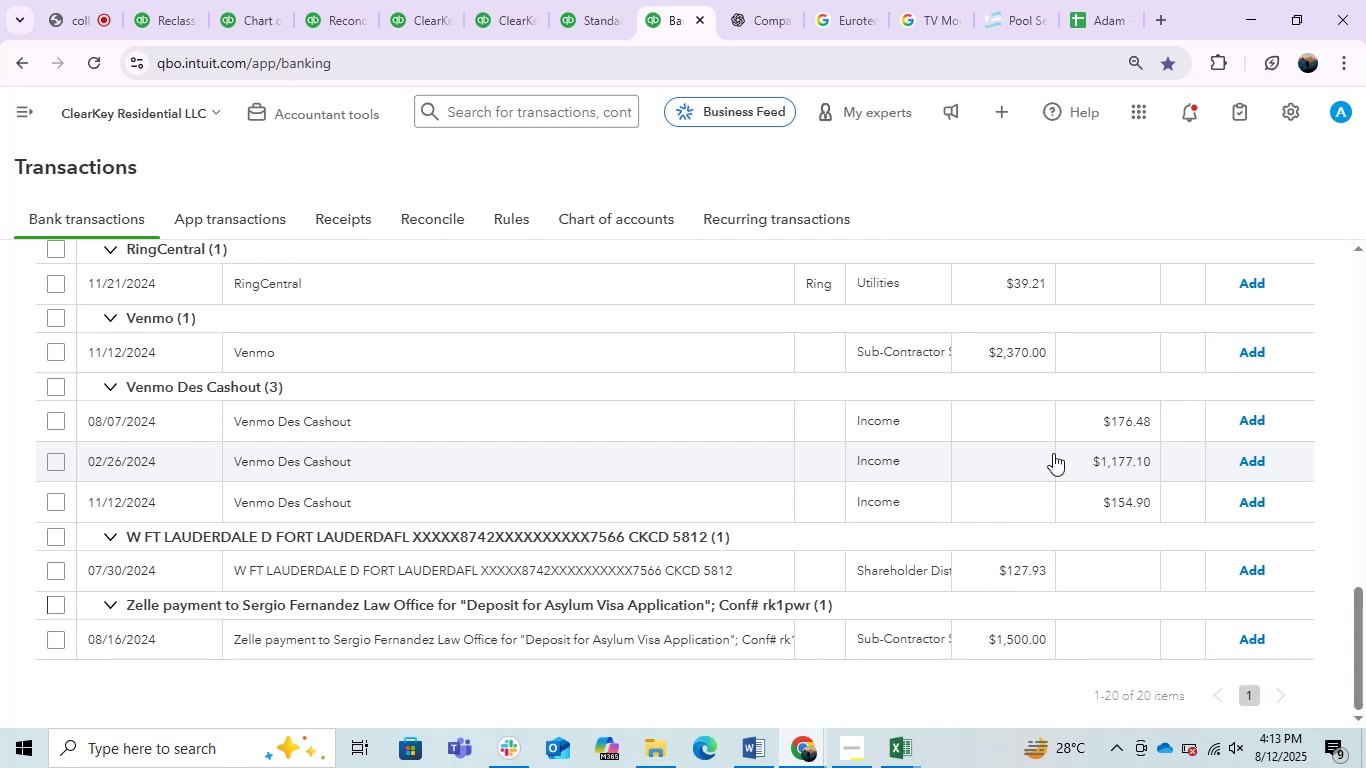 
wait(12.7)
 